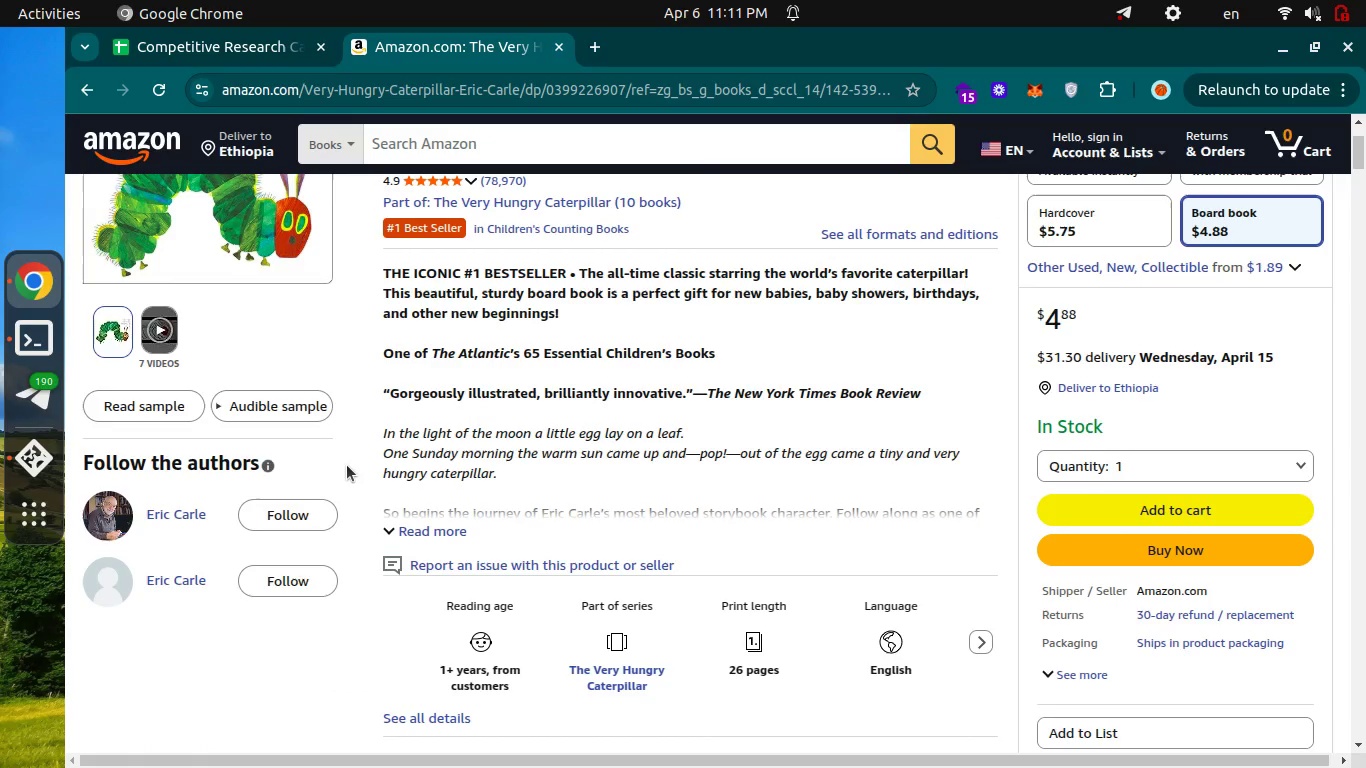 
key(Control+ControlLeft)
 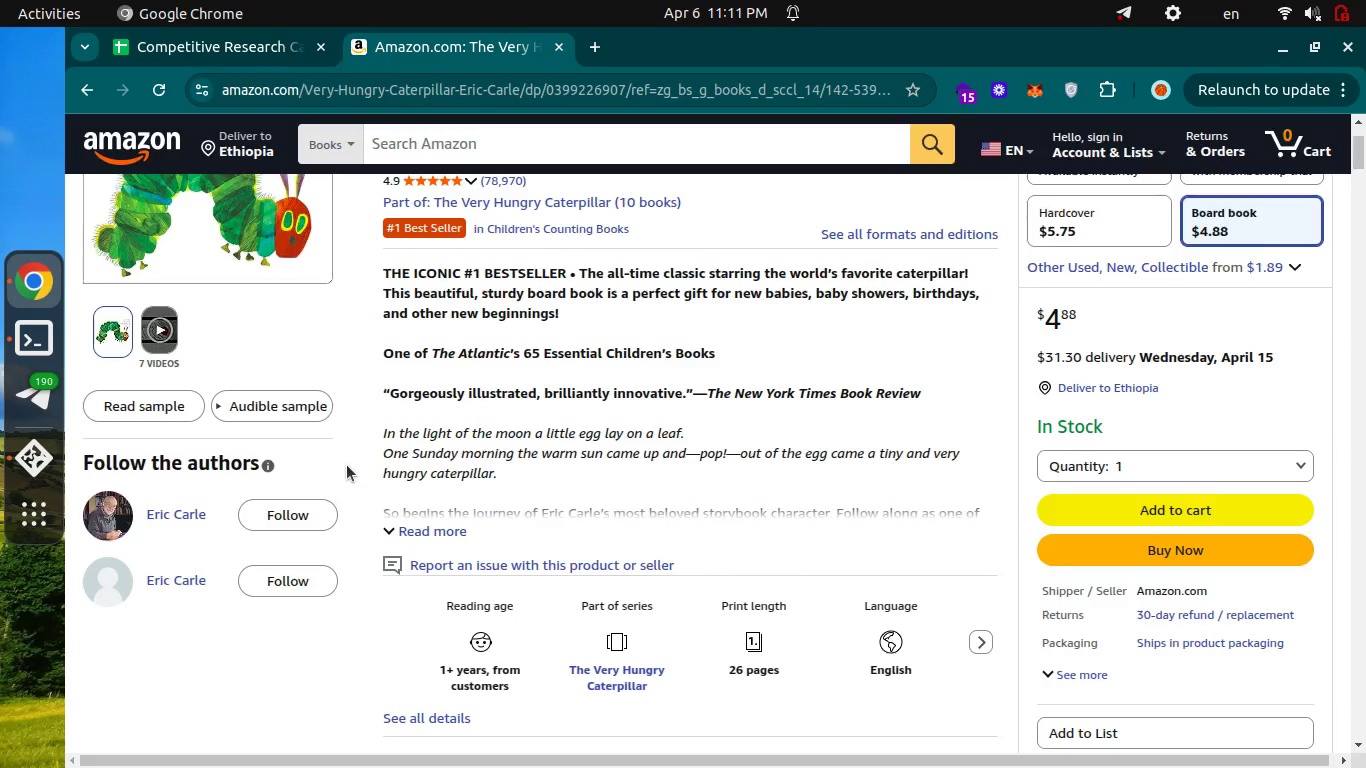 
key(Control+Tab)
 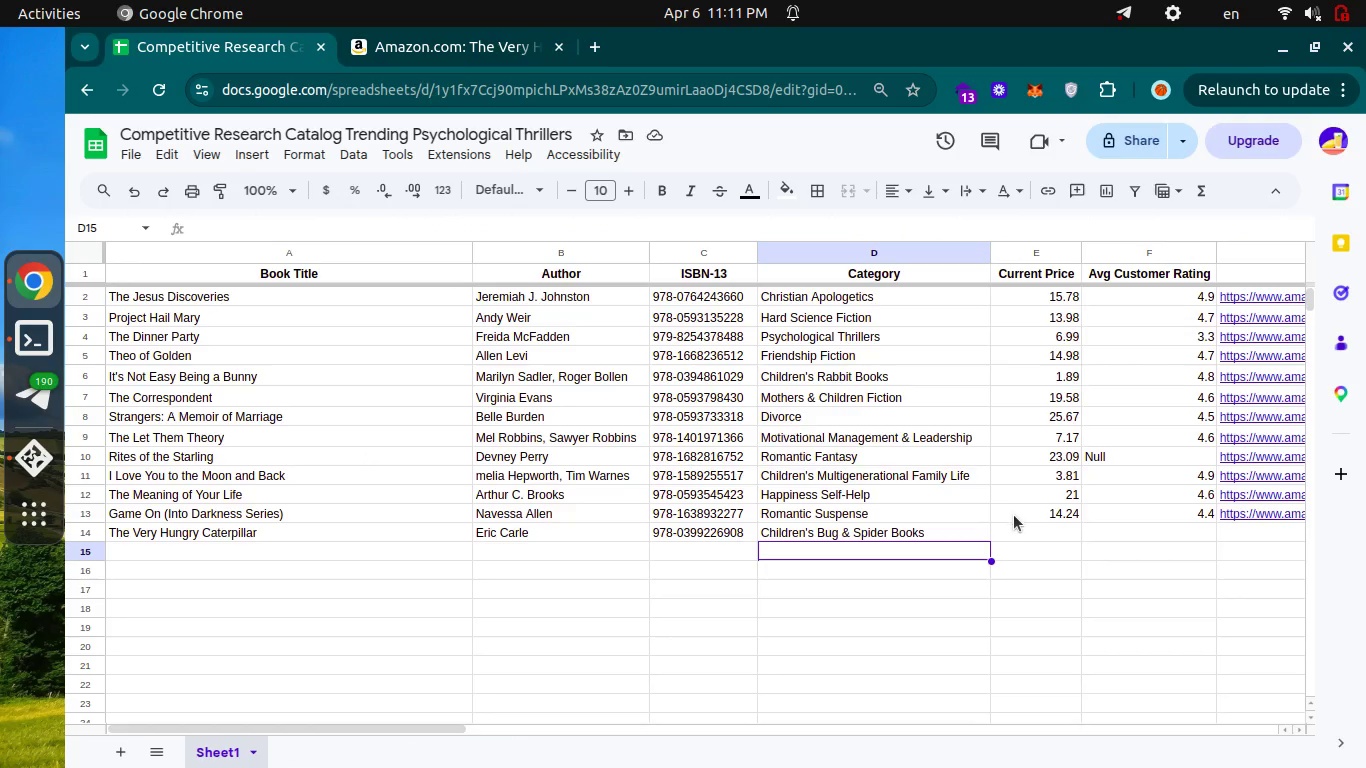 
left_click([1014, 522])
 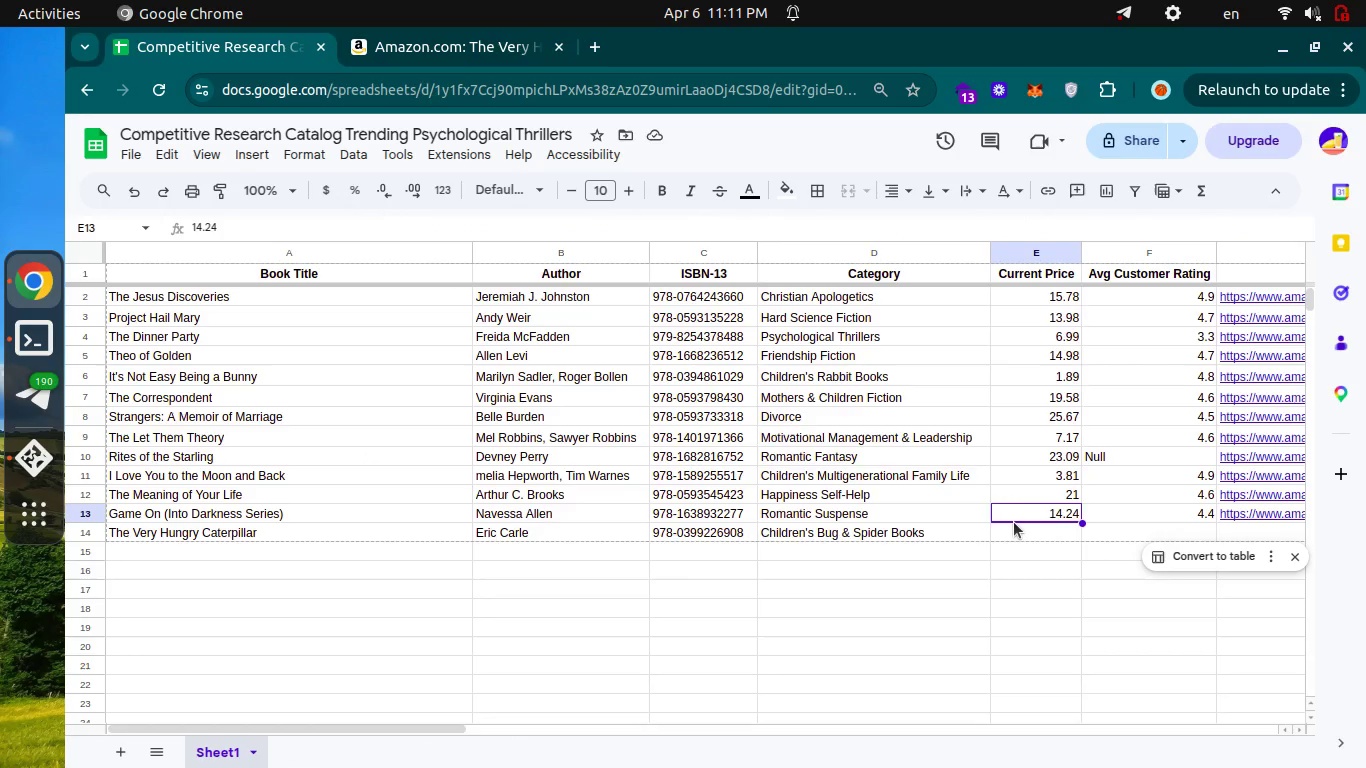 
key(ArrowDown)
 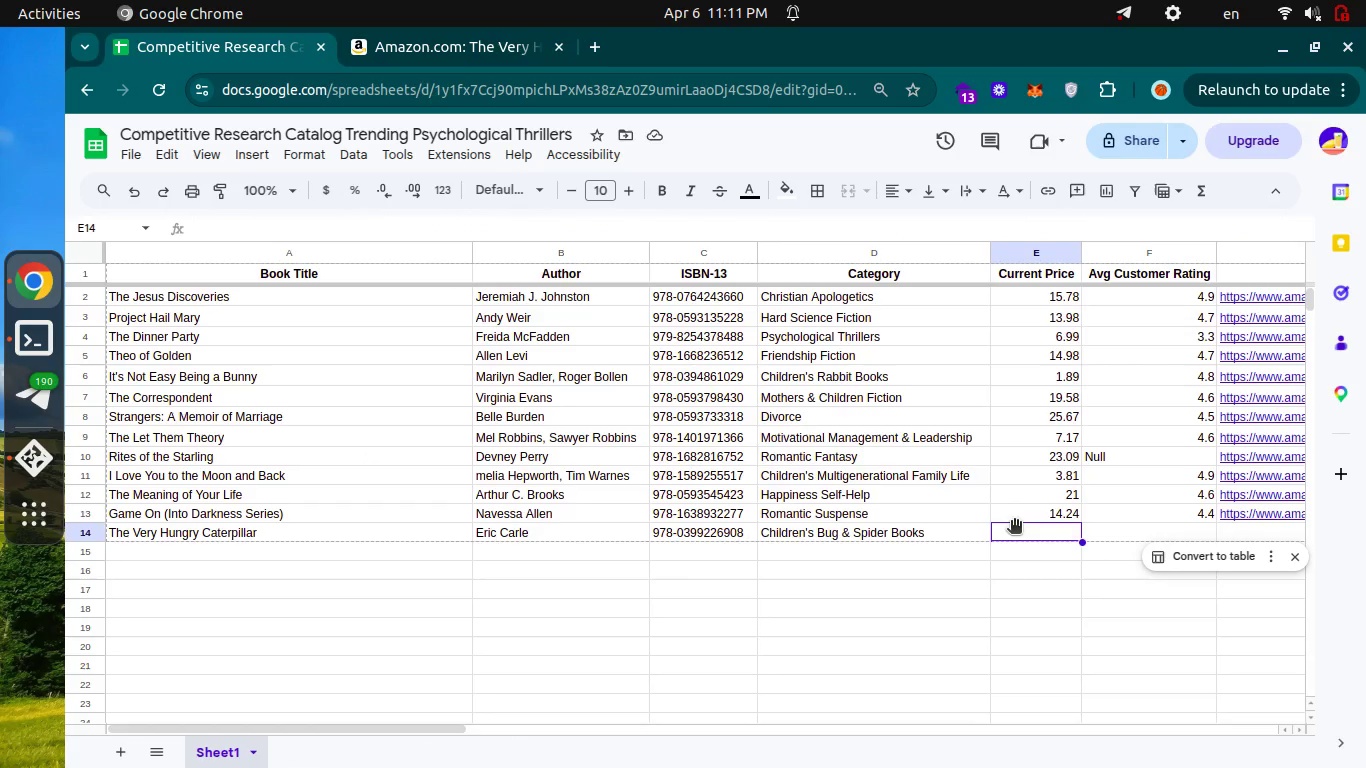 
key(Enter)
 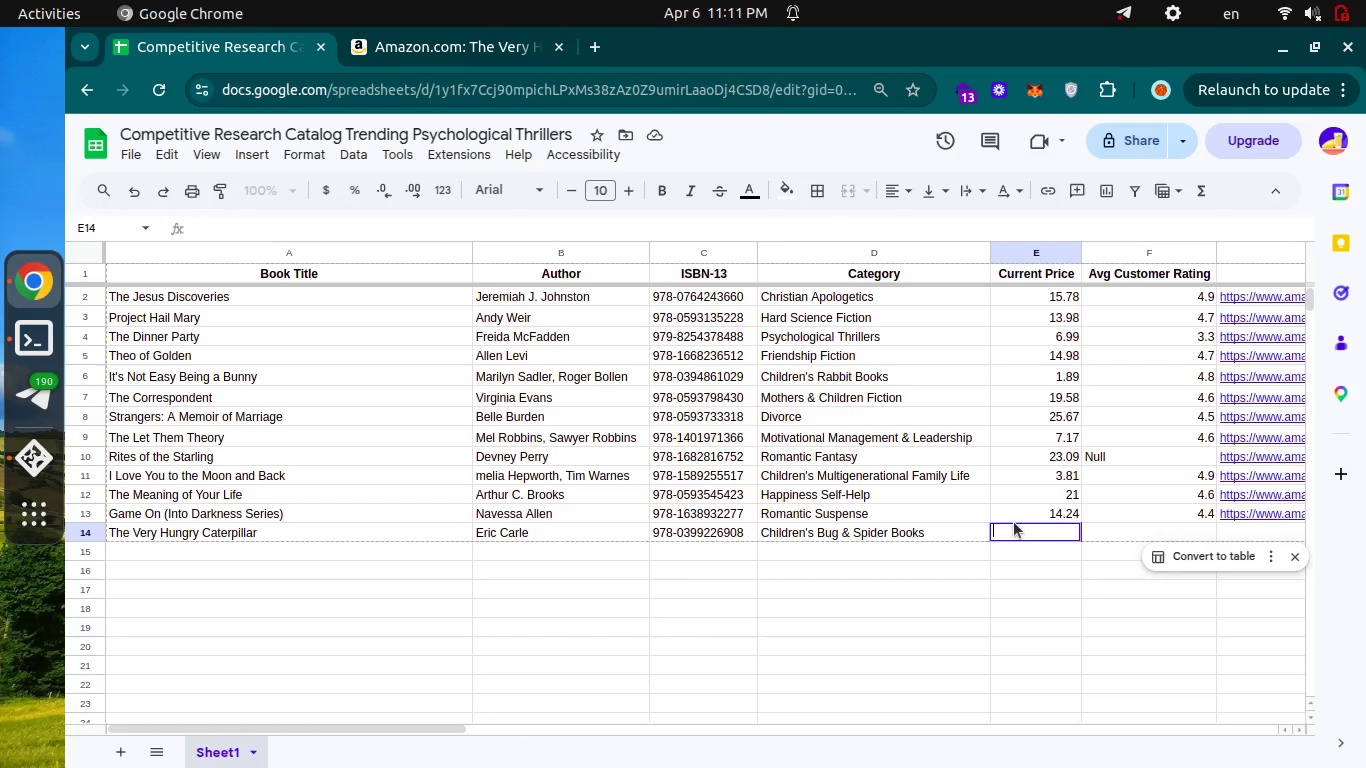 
type(4.88)
 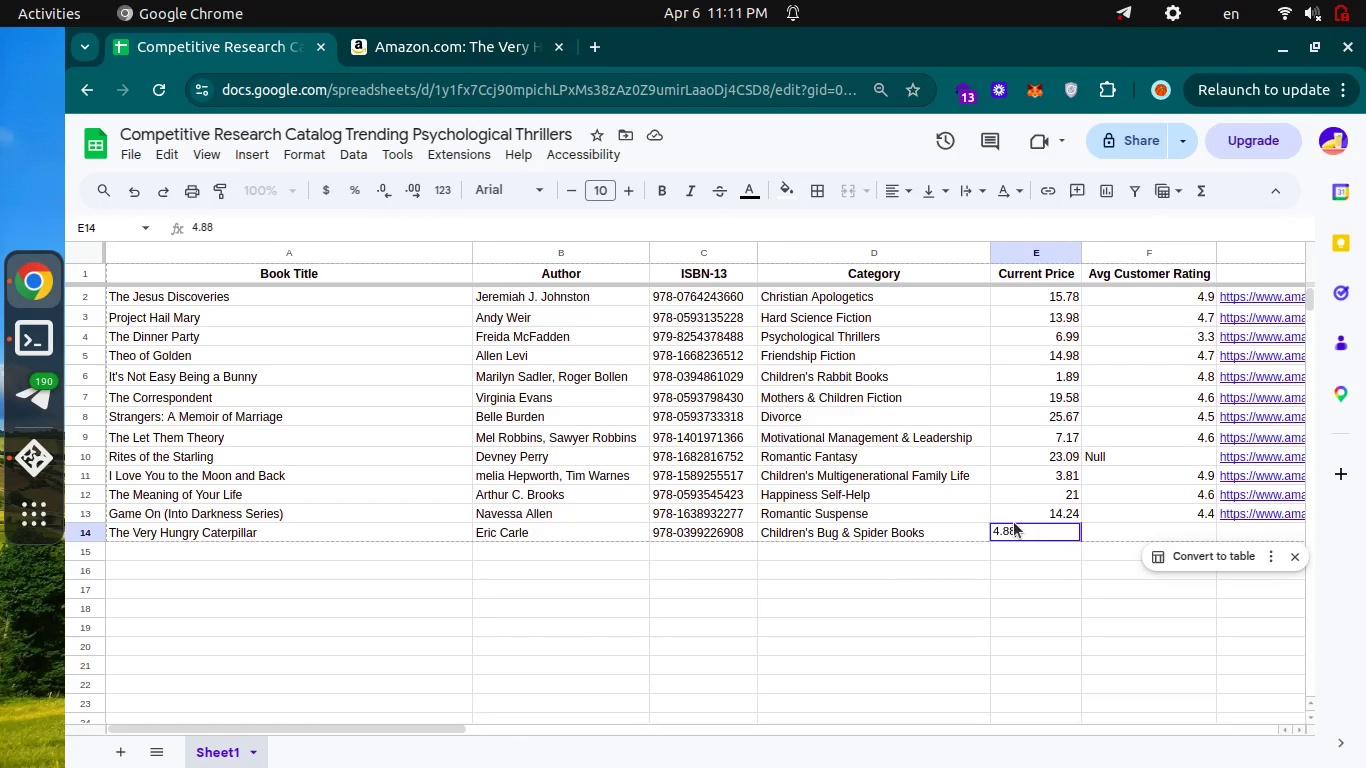 
key(Enter)
 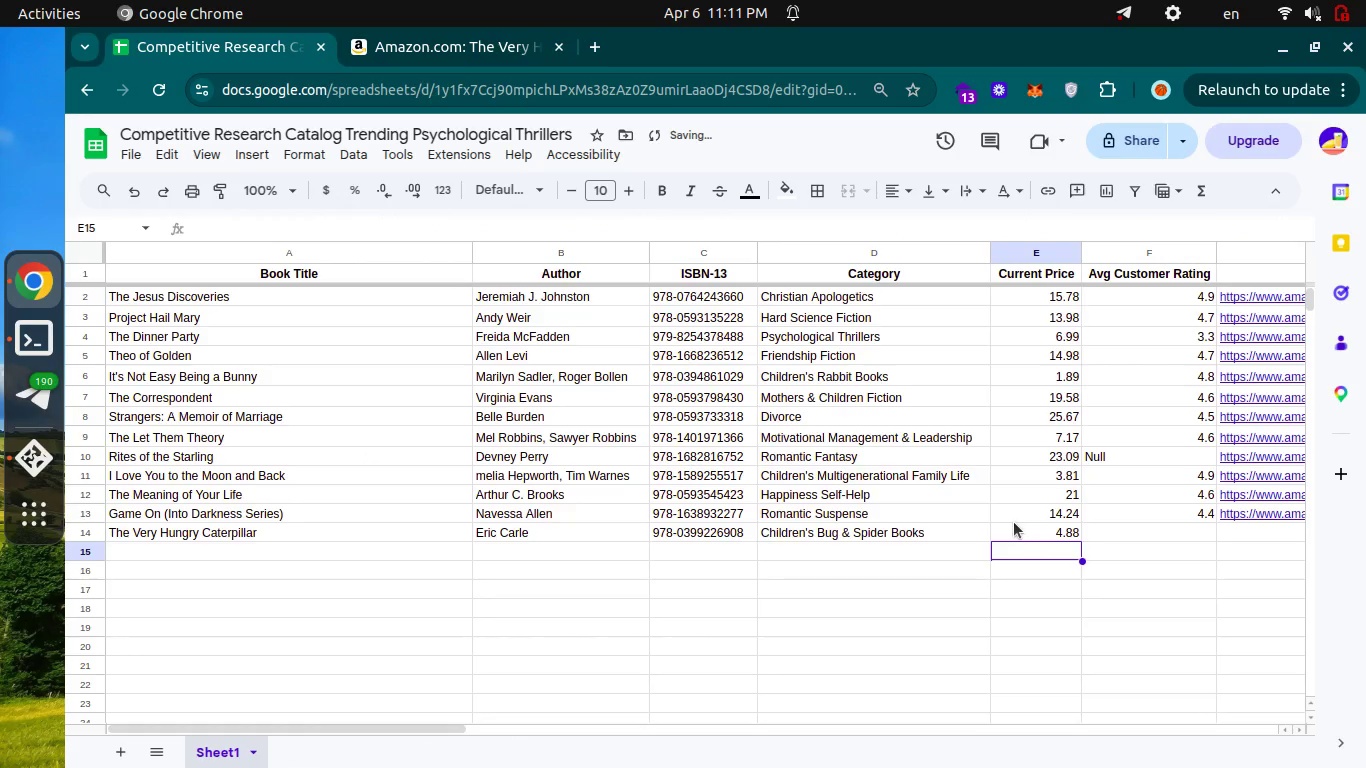 
key(ArrowUp)
 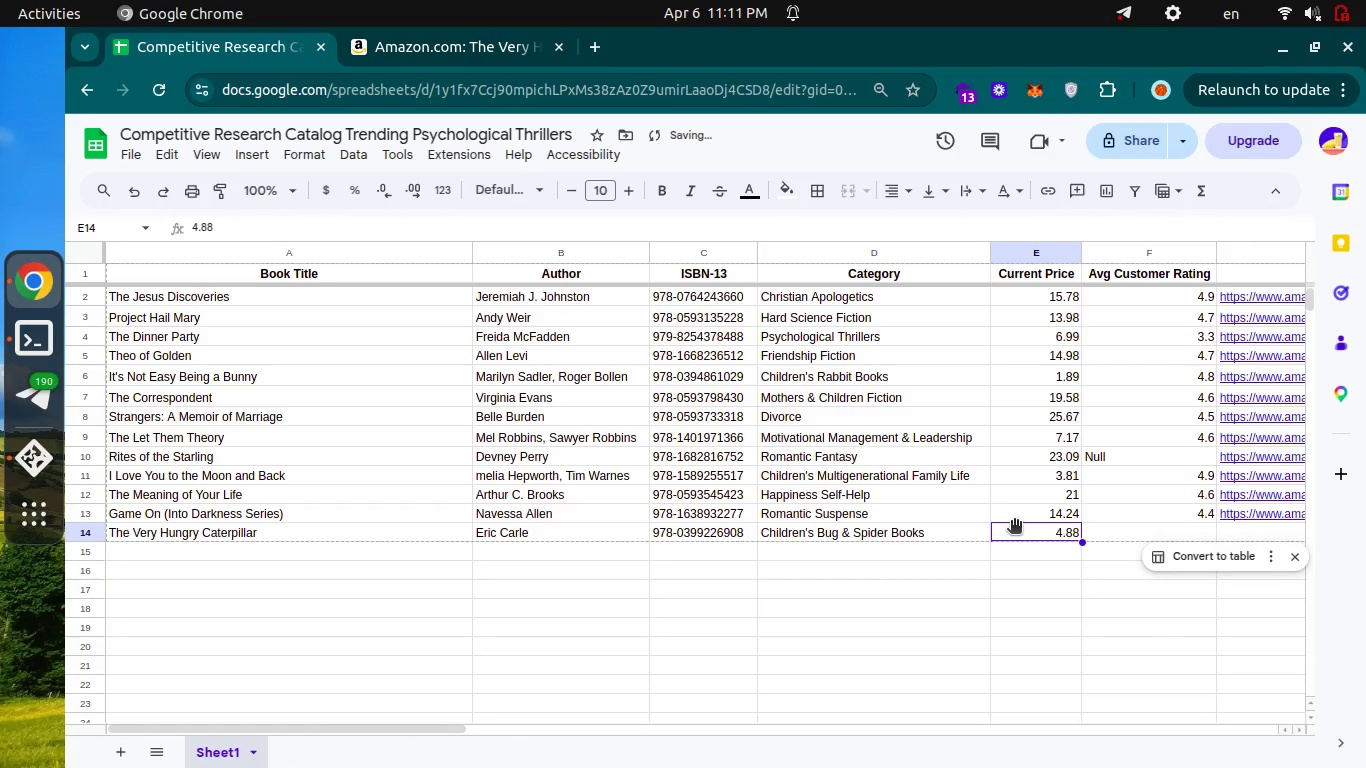 
key(ArrowRight)
 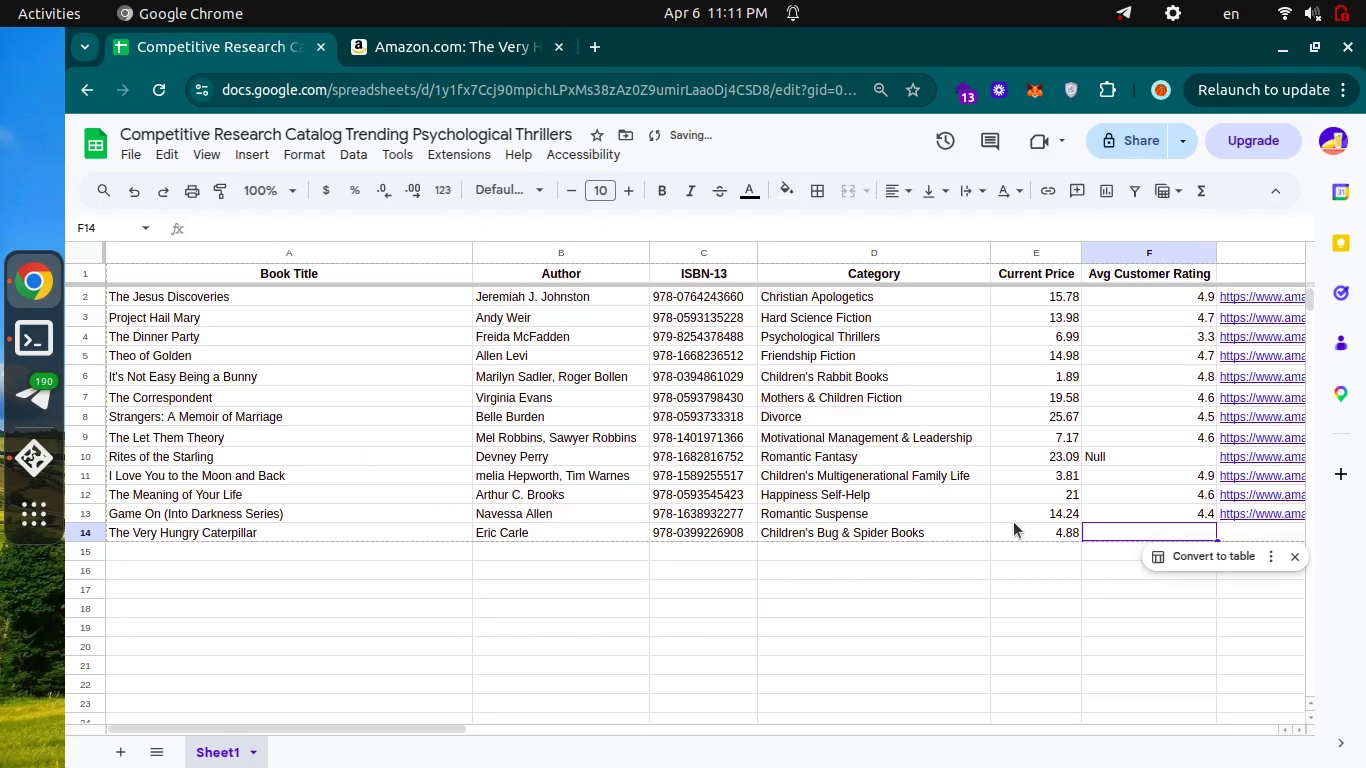 
key(Enter)
 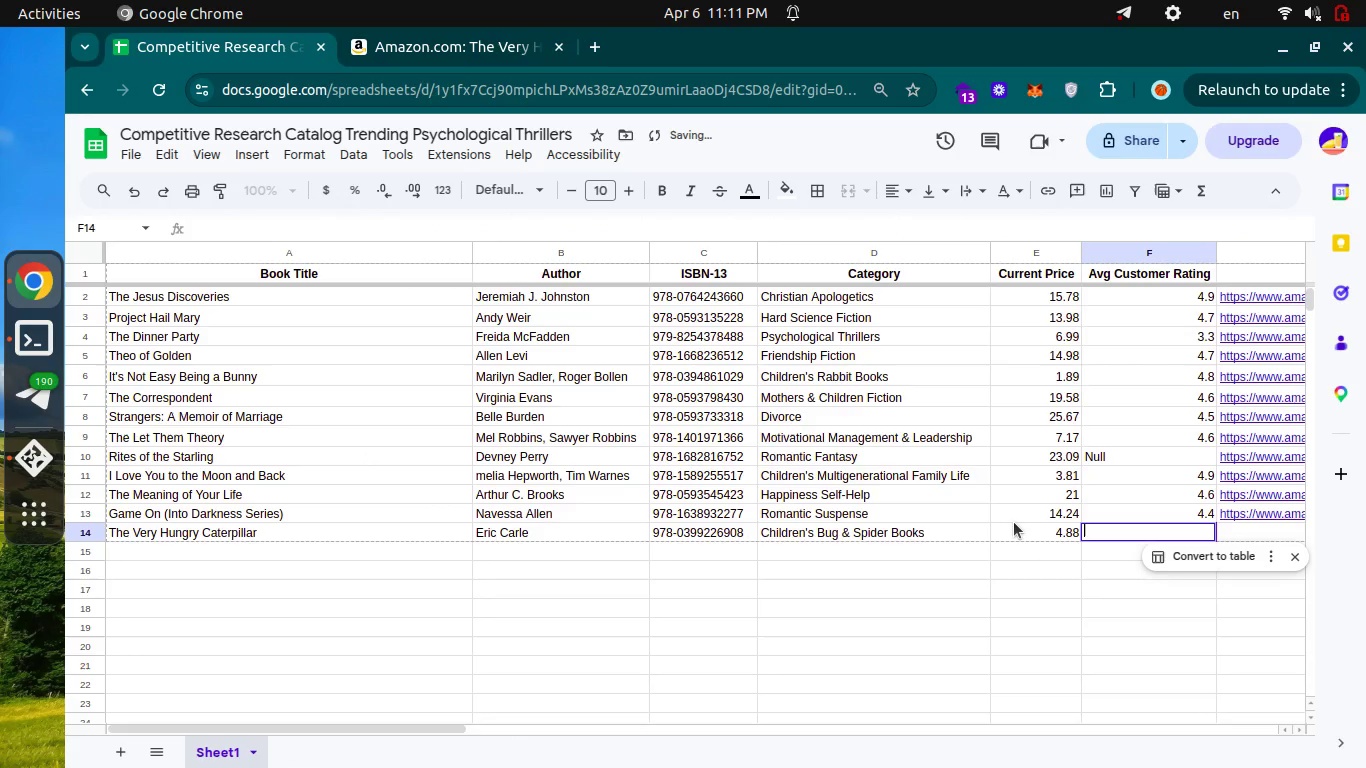 
key(Control+ControlLeft)
 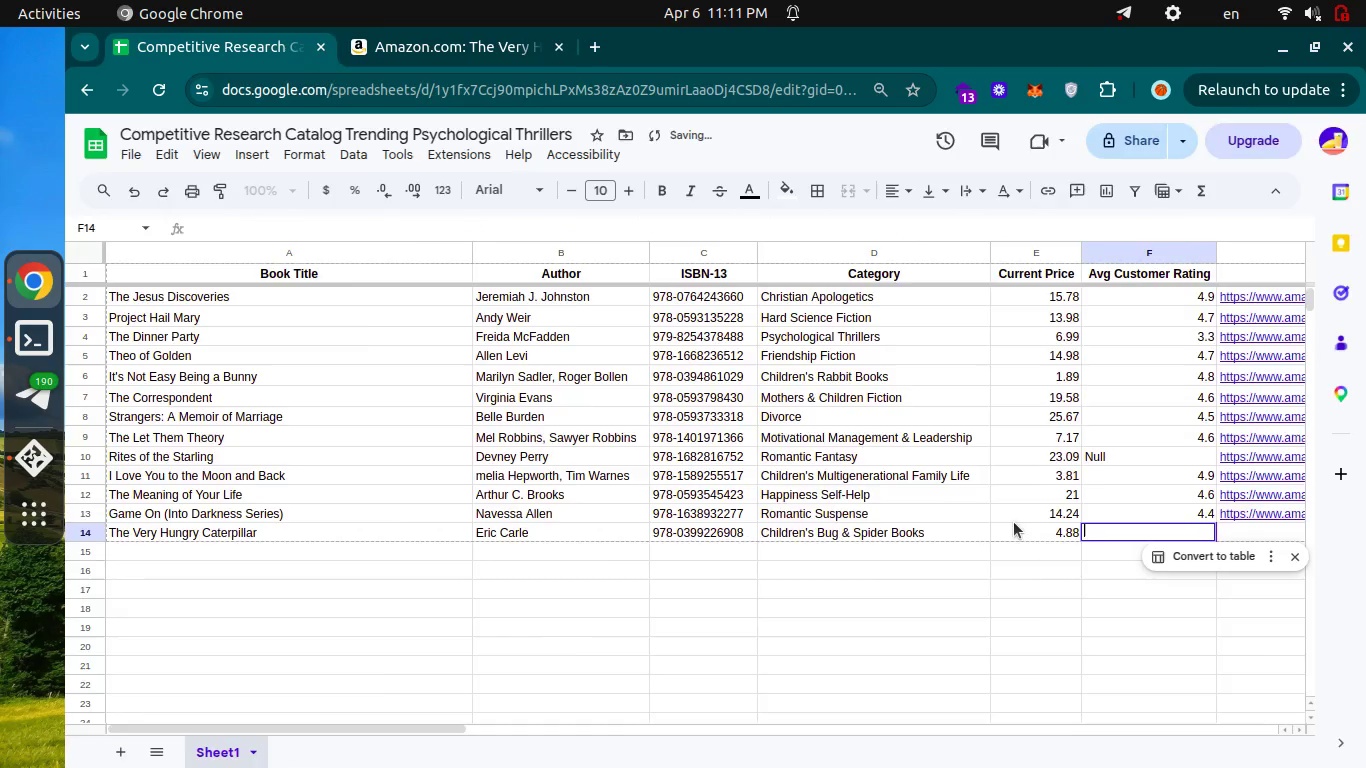 
key(Control+Tab)
 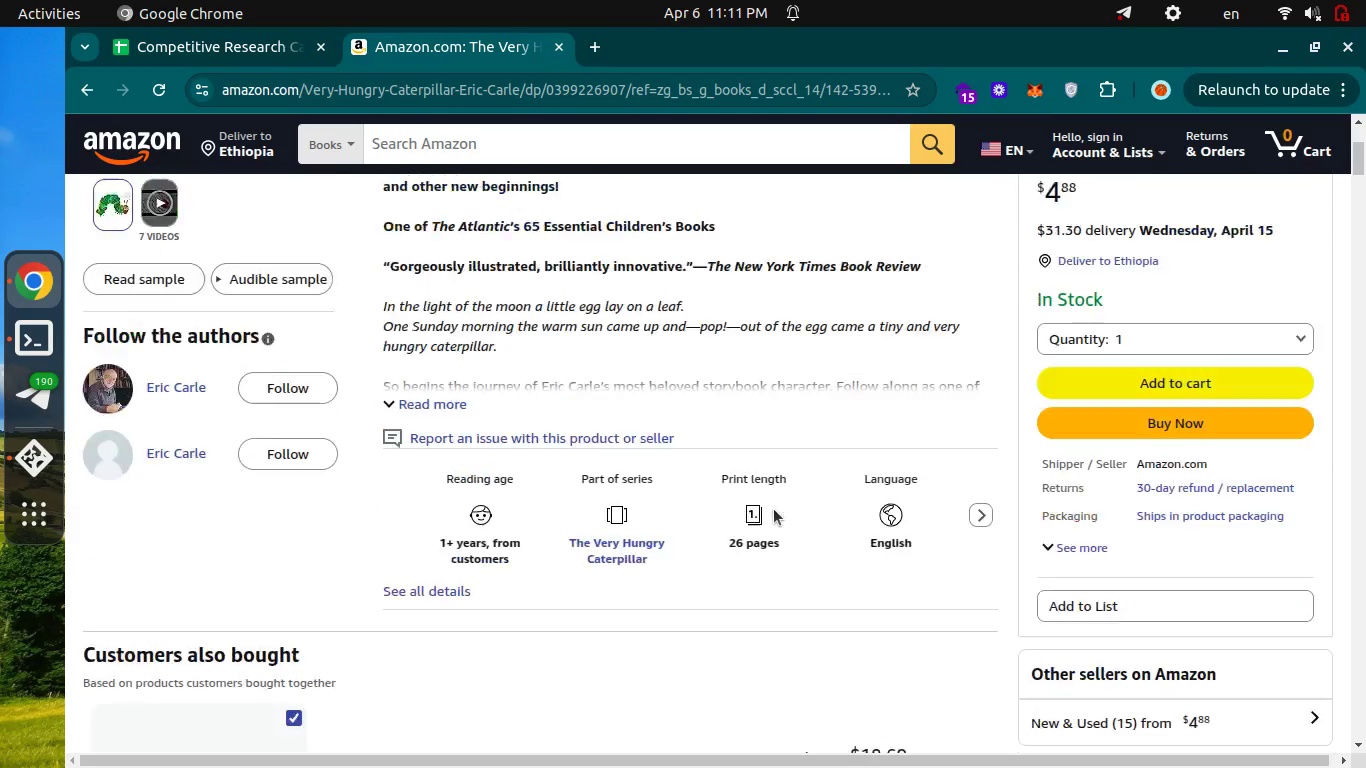 
scroll: coordinate [774, 509], scroll_direction: down, amount: 41.0
 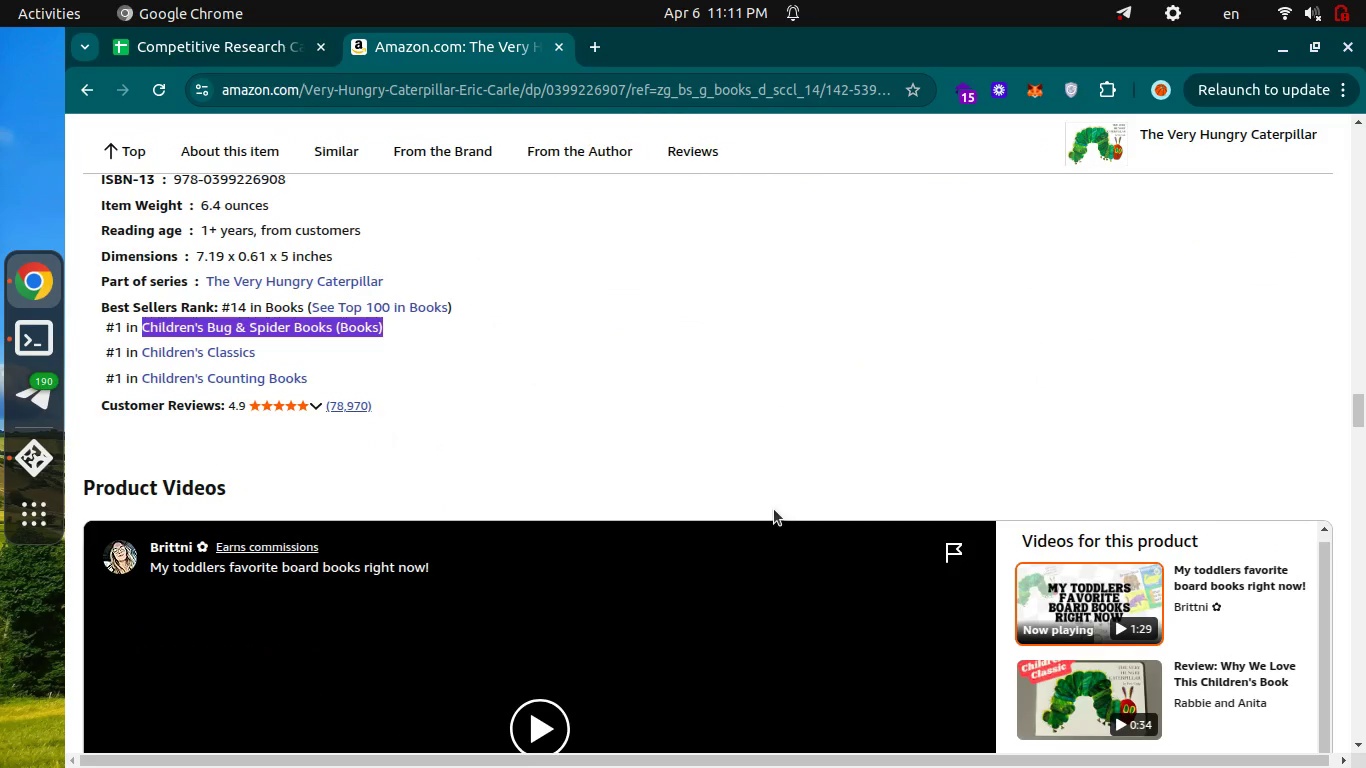 
key(Control+Tab)
 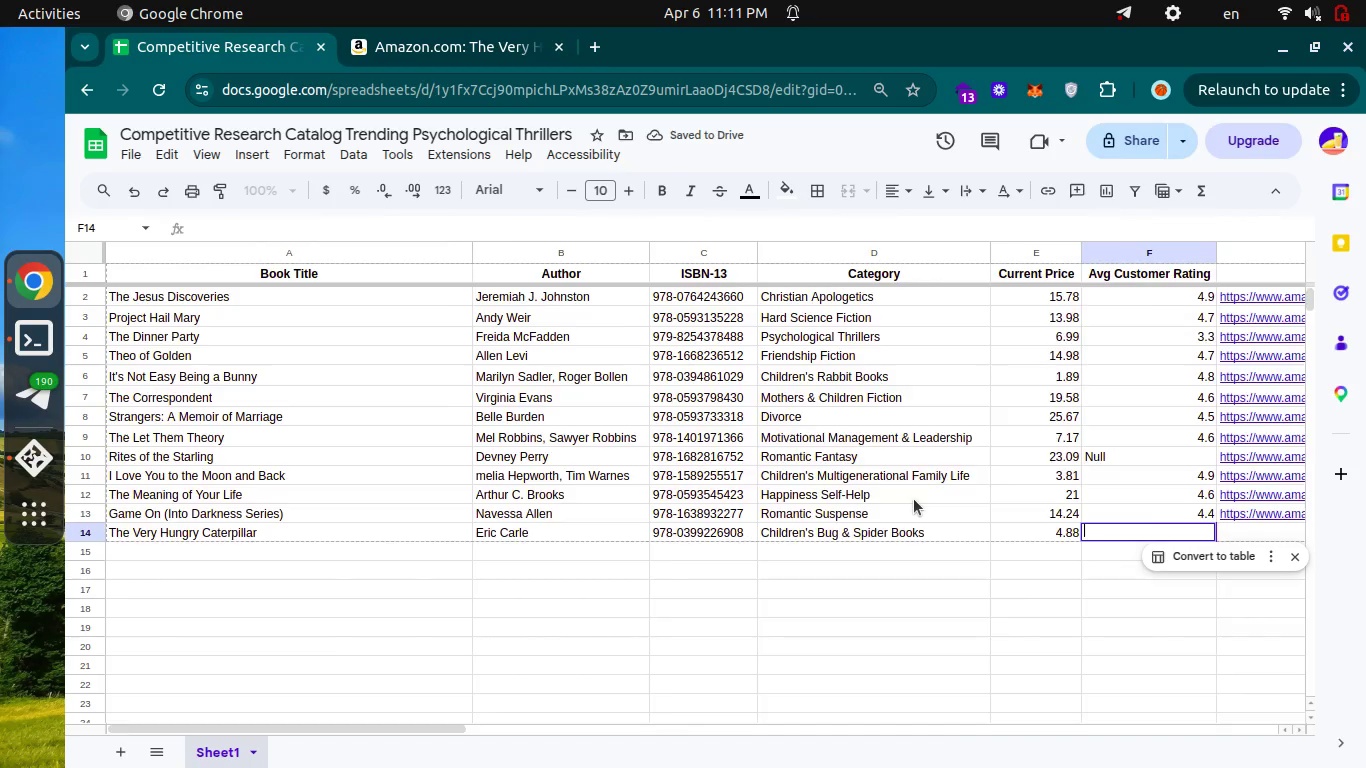 
scroll: coordinate [914, 499], scroll_direction: down, amount: 1.0
 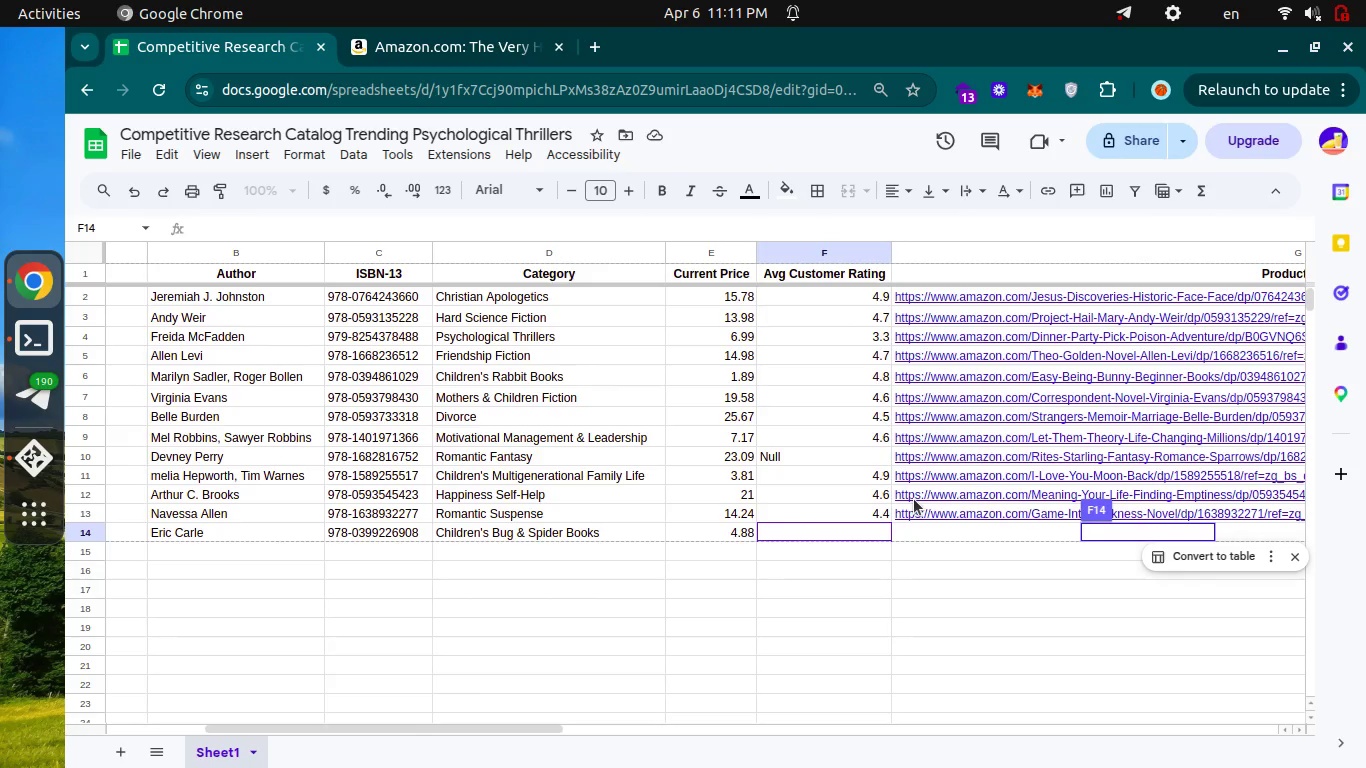 
key(4)
 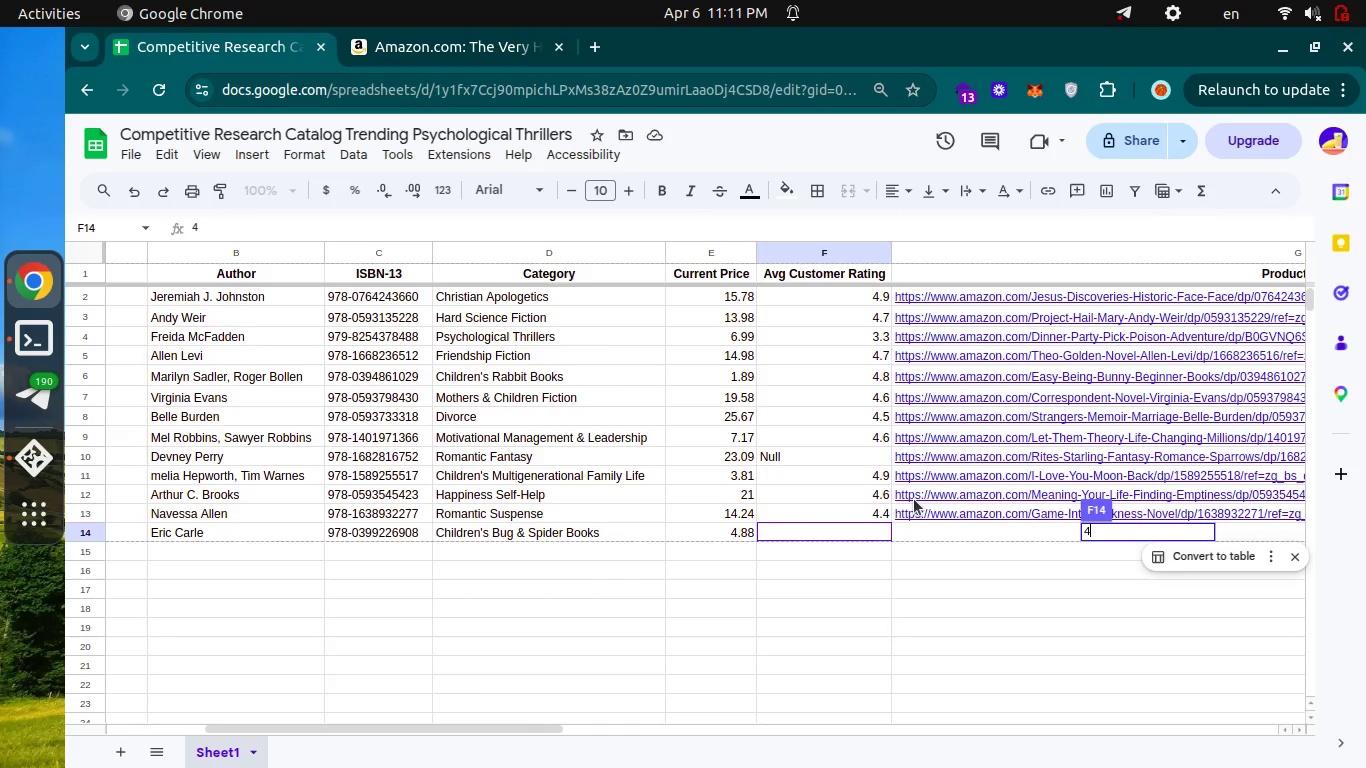 
key(Period)
 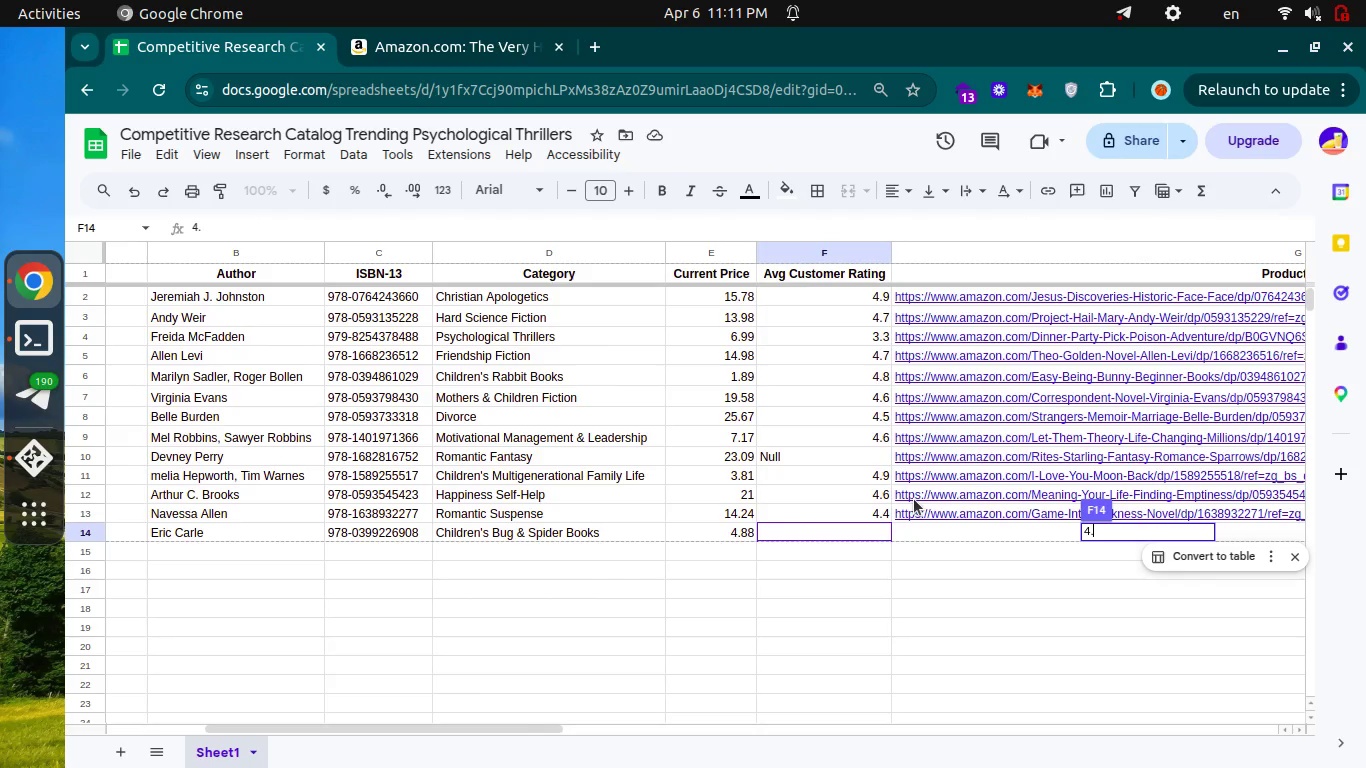 
key(9)
 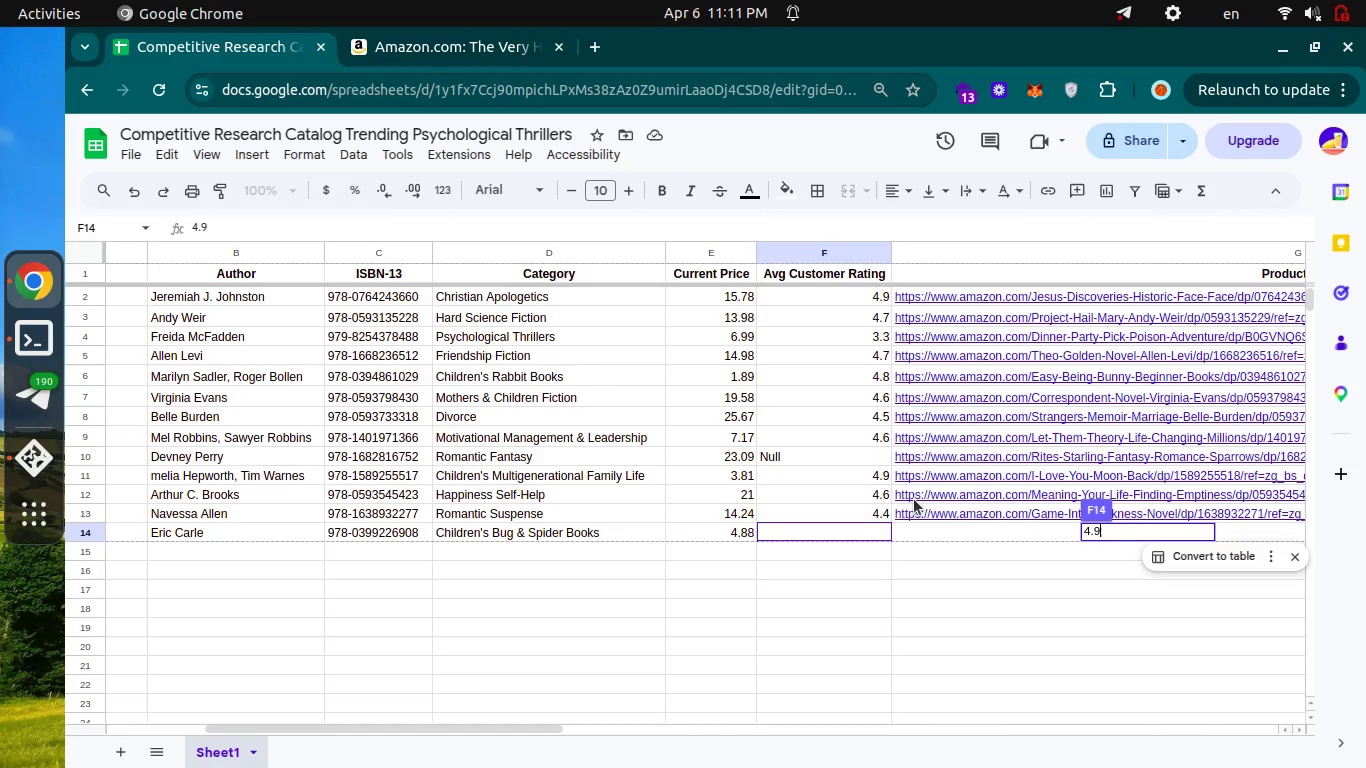 
key(Enter)
 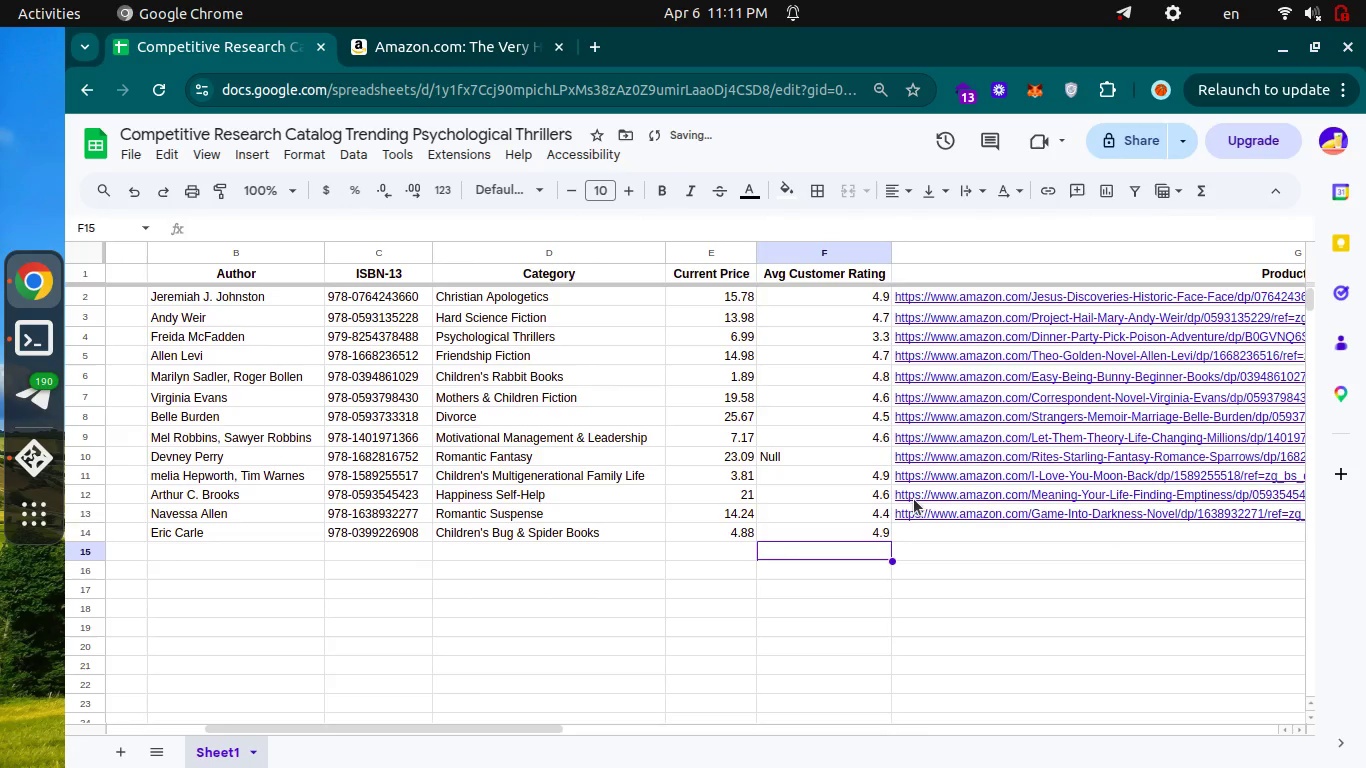 
key(ArrowUp)
 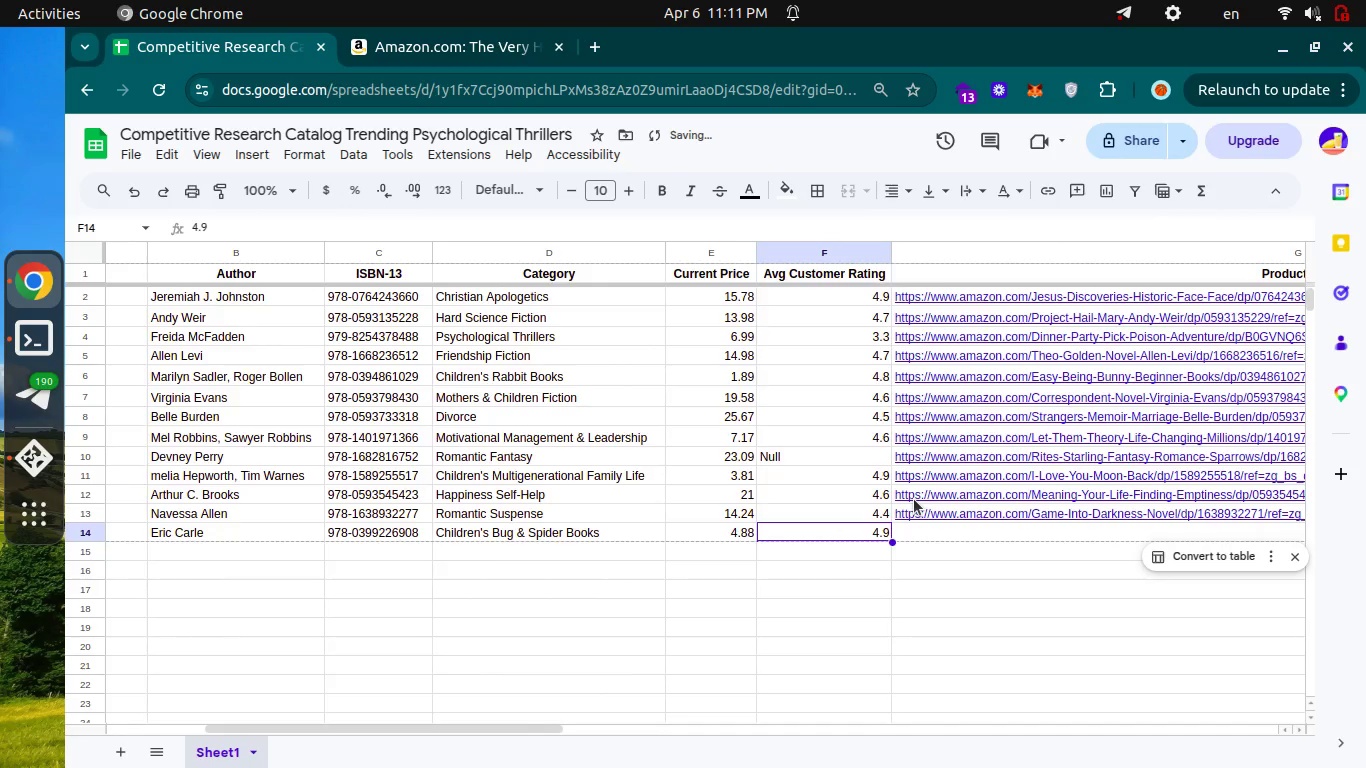 
key(ArrowRight)
 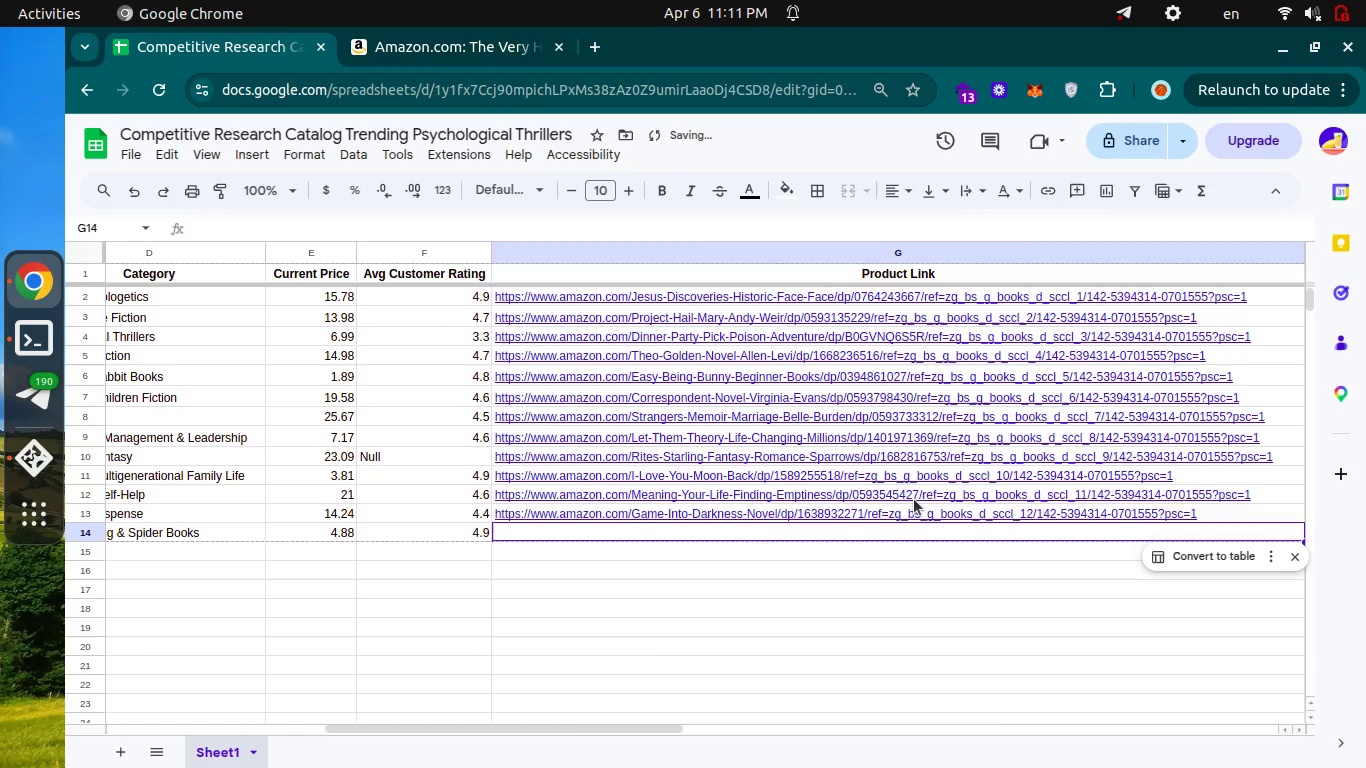 
key(Control+ControlLeft)
 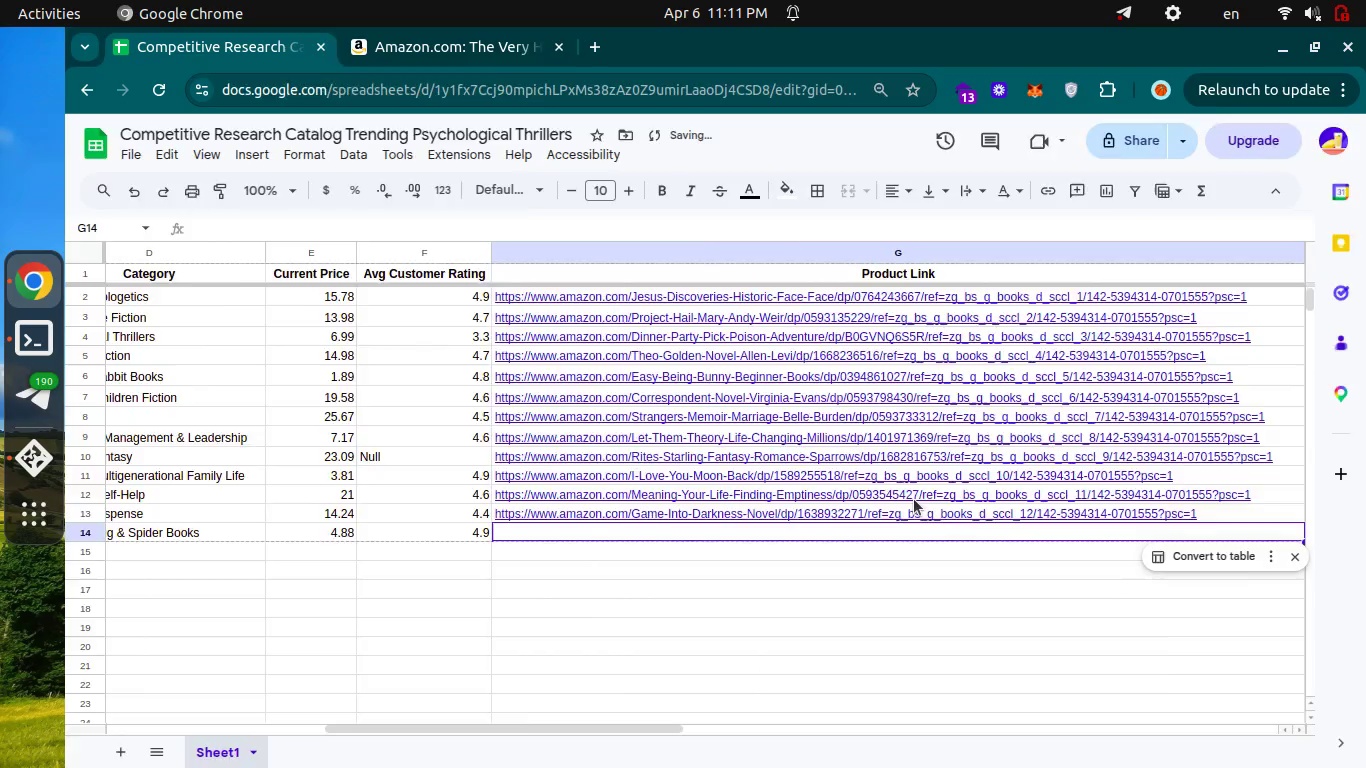 
key(Control+Tab)
 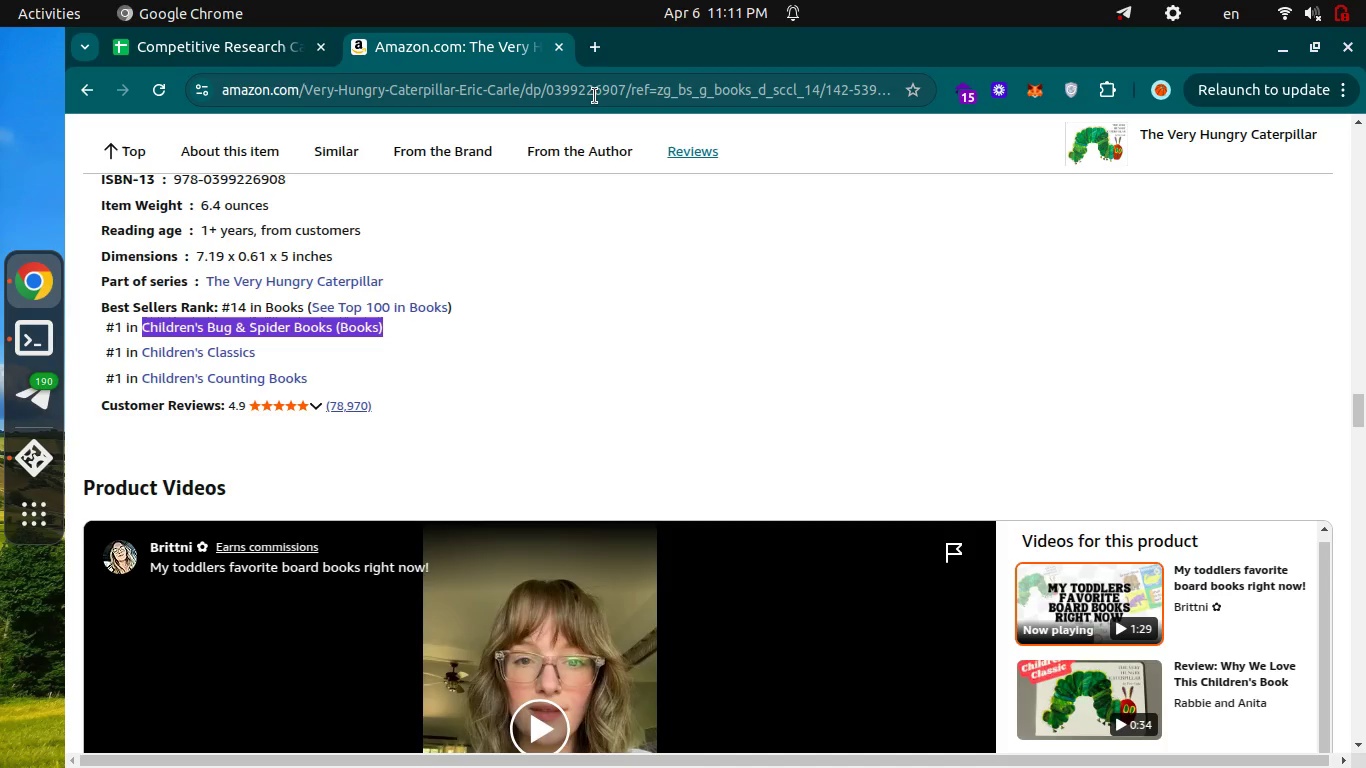 
left_click([595, 96])
 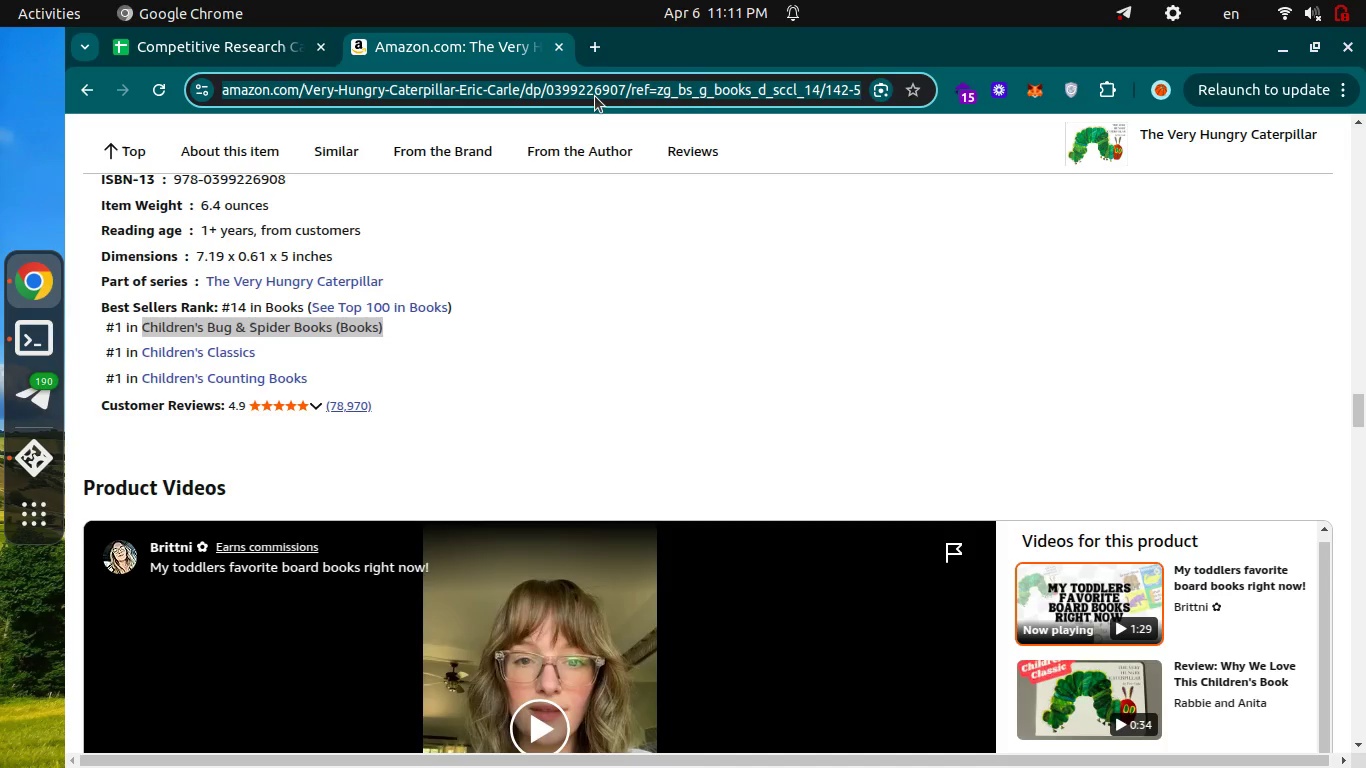 
key(Control+C)
 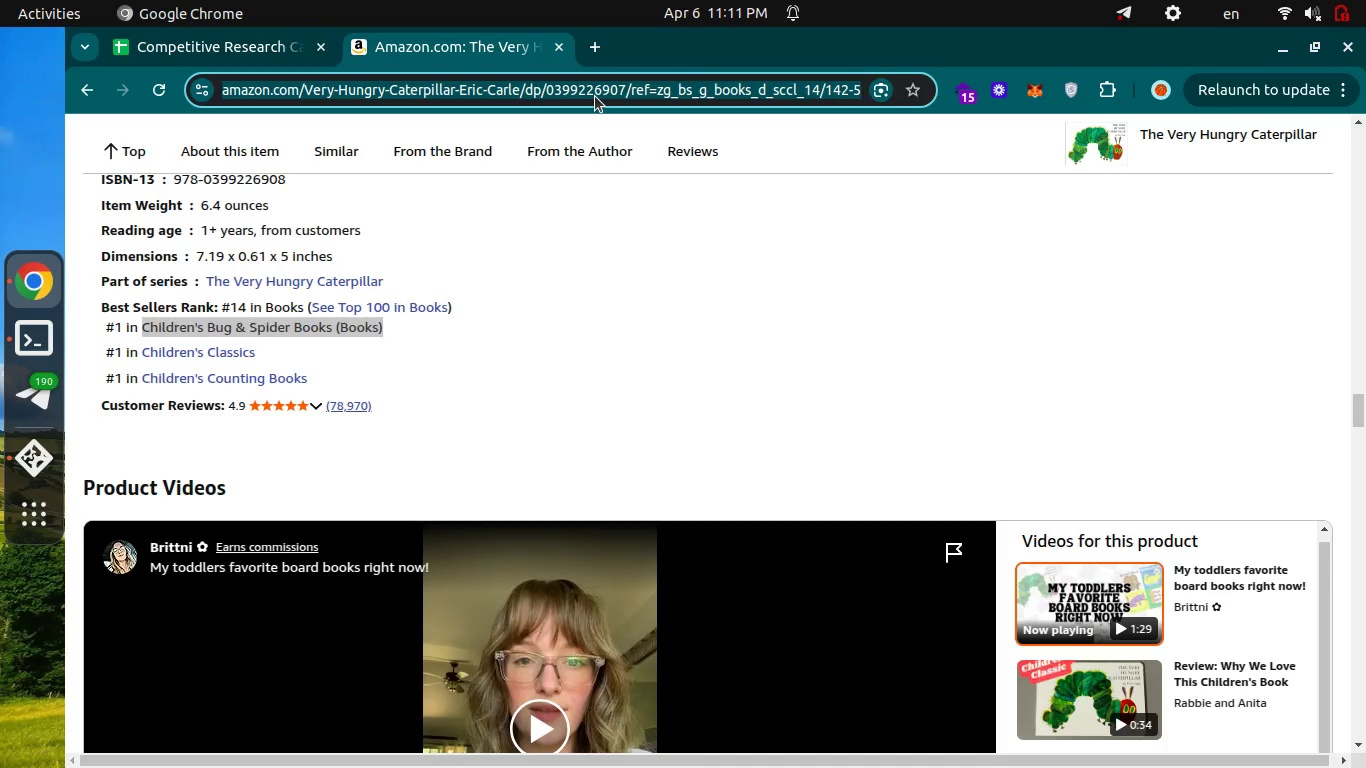 
key(Control+C)
 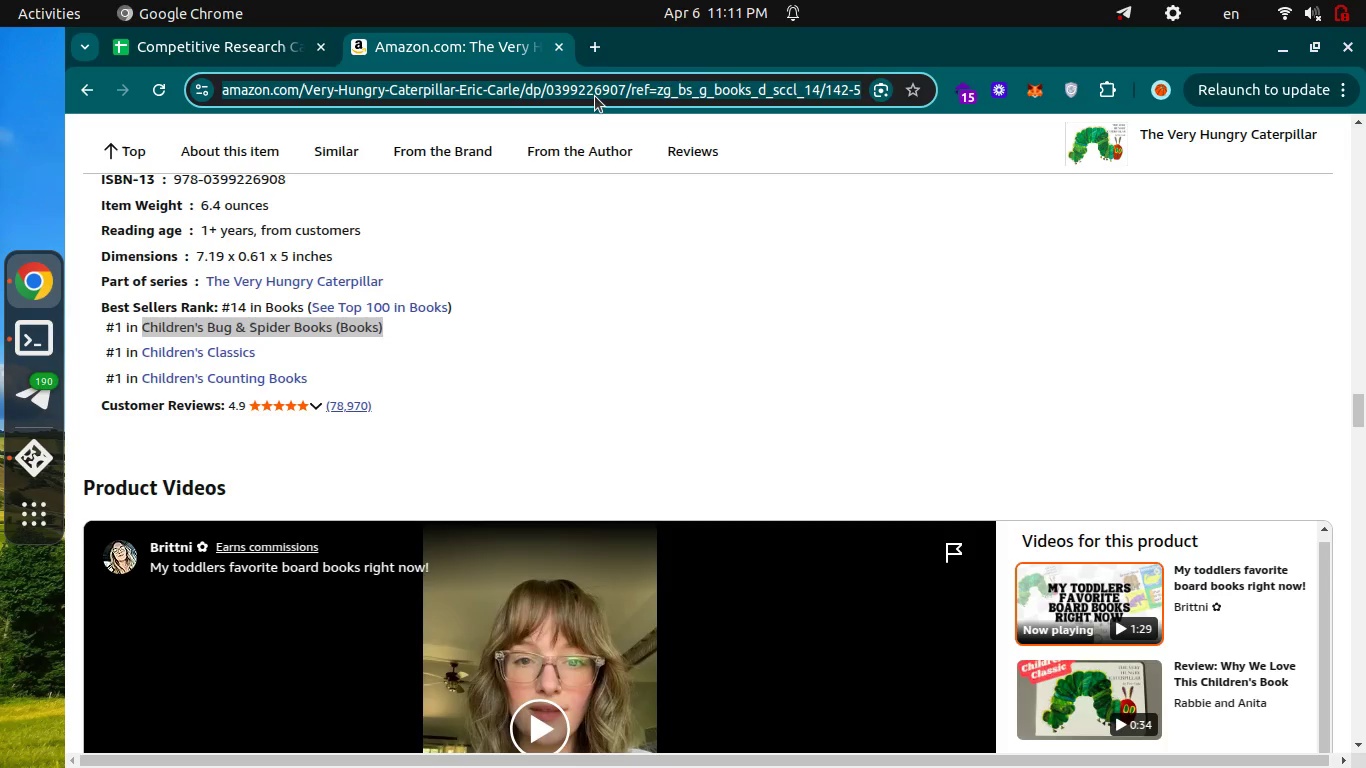 
key(Control+ControlLeft)
 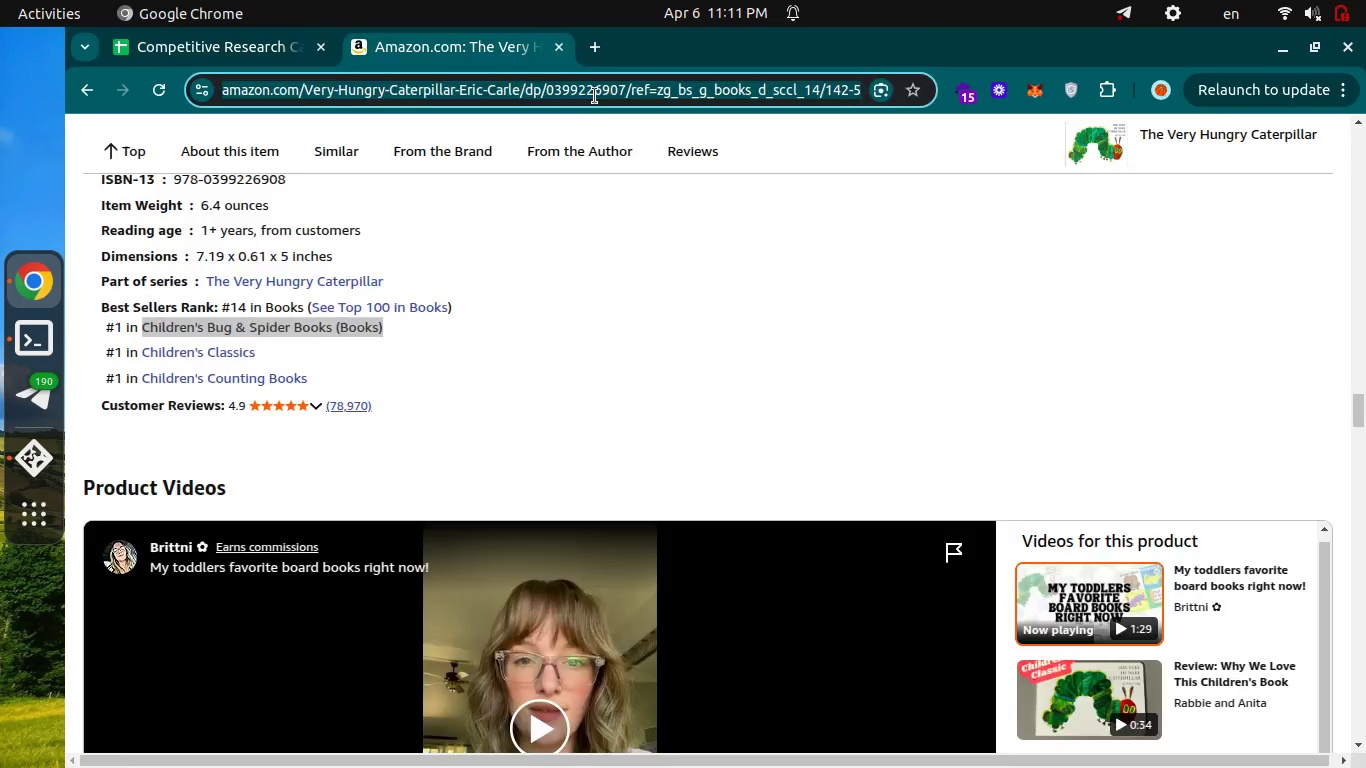 
key(Control+Tab)
 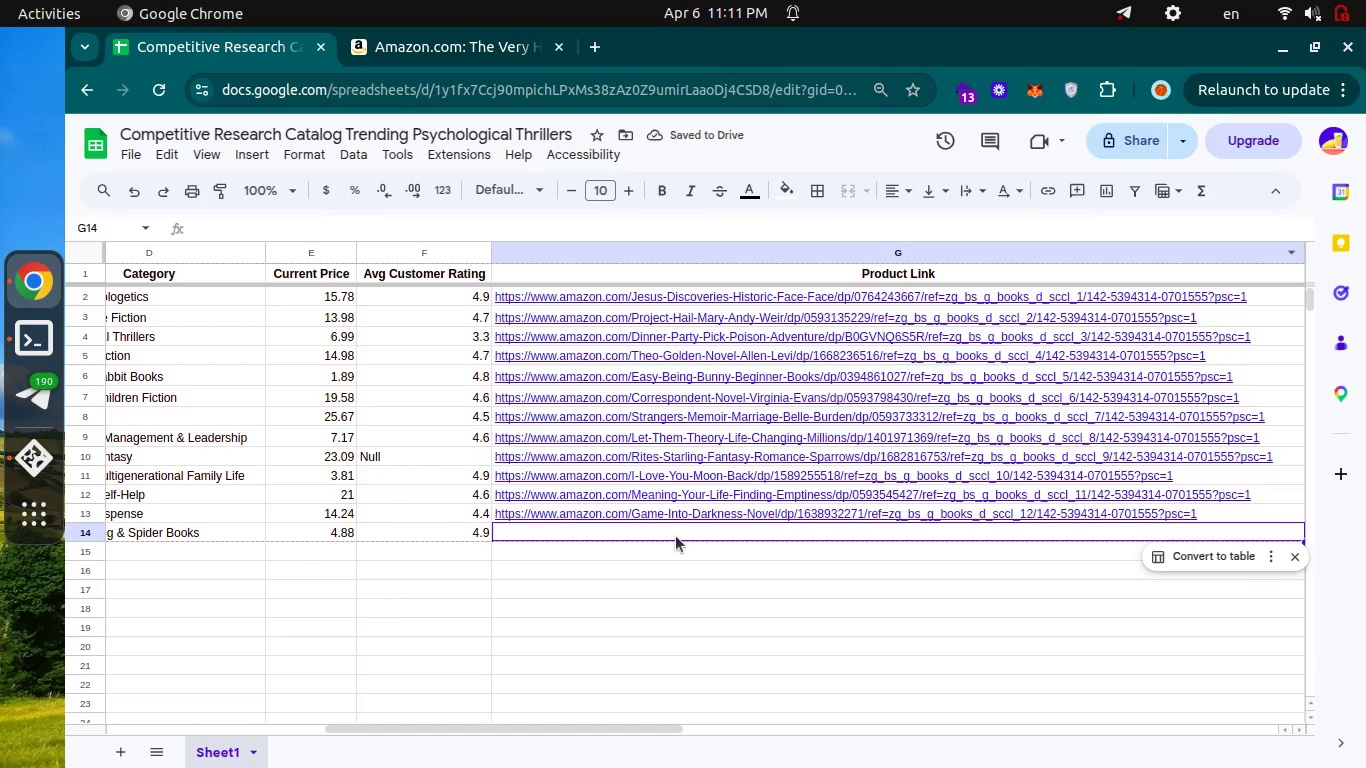 
left_click([676, 536])
 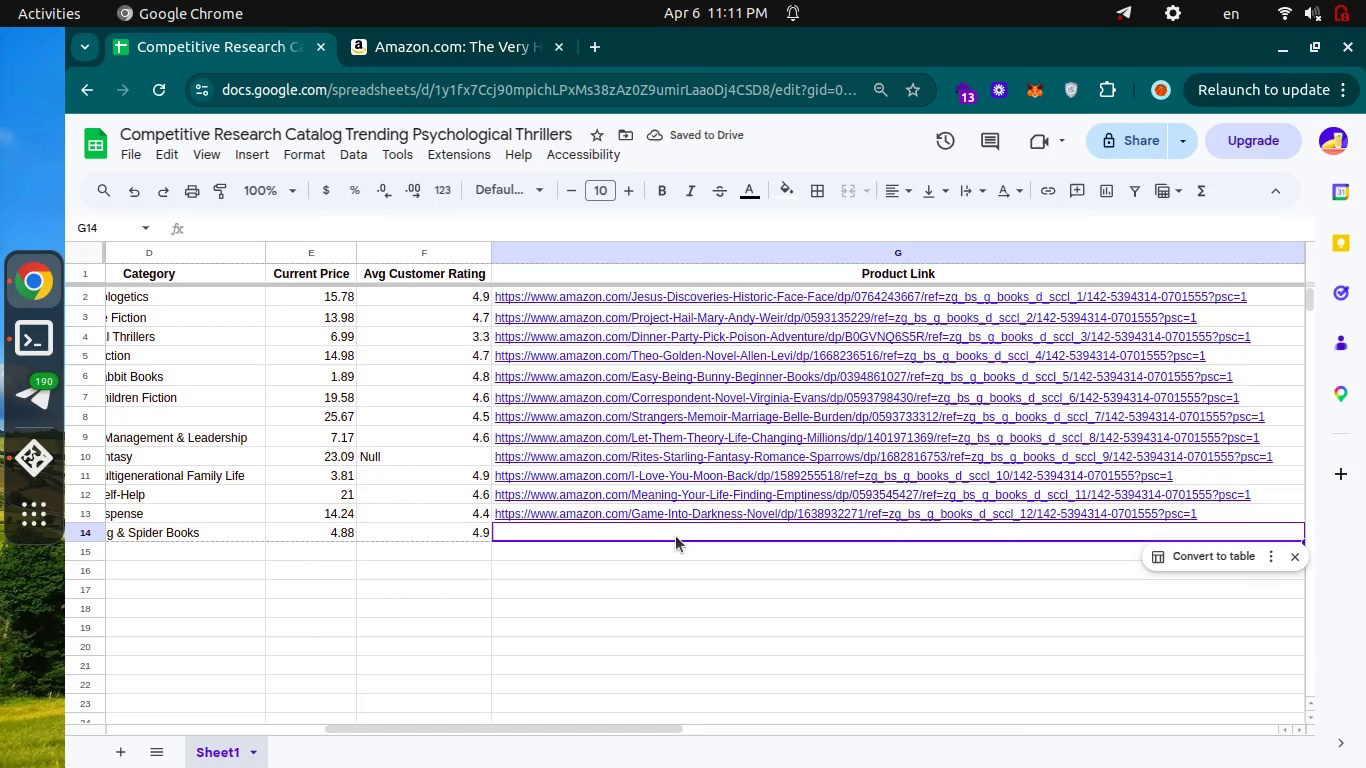 
key(Enter)
 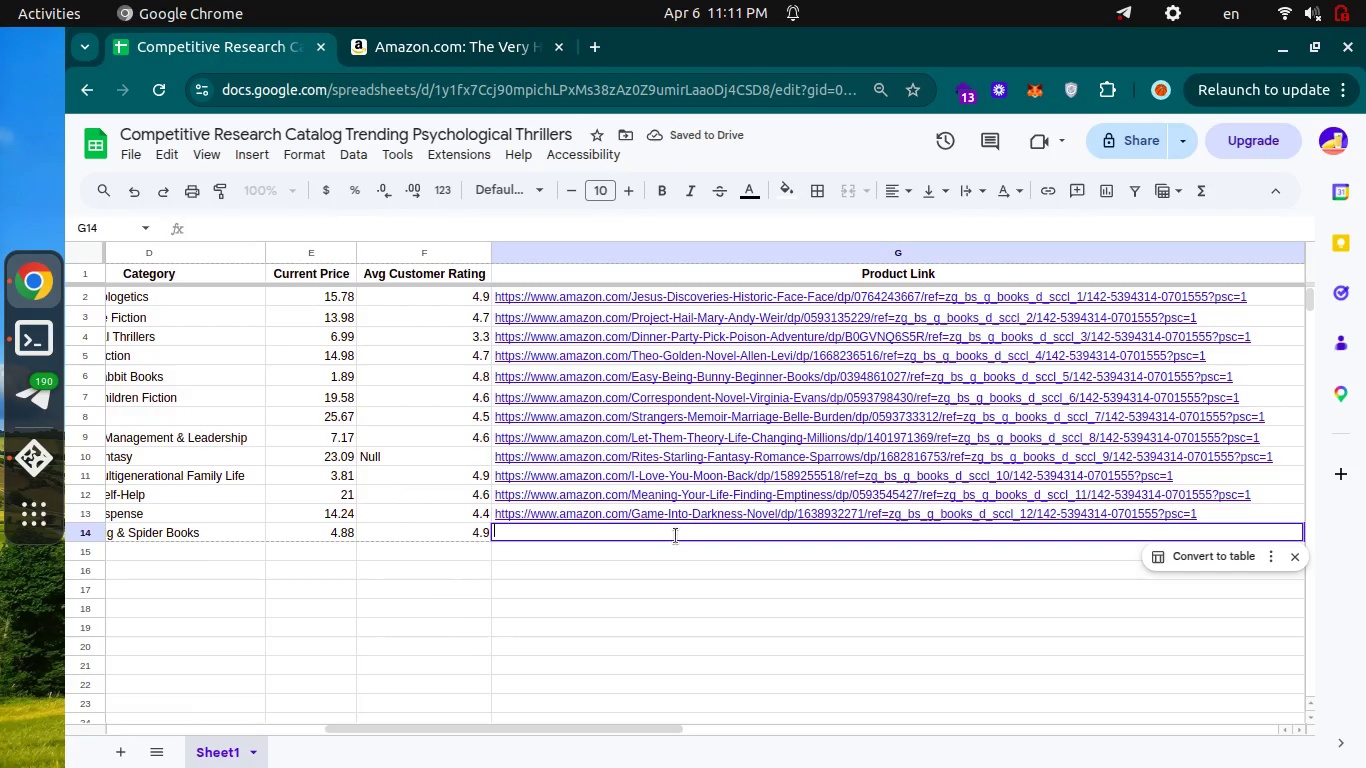 
key(Control+V)
 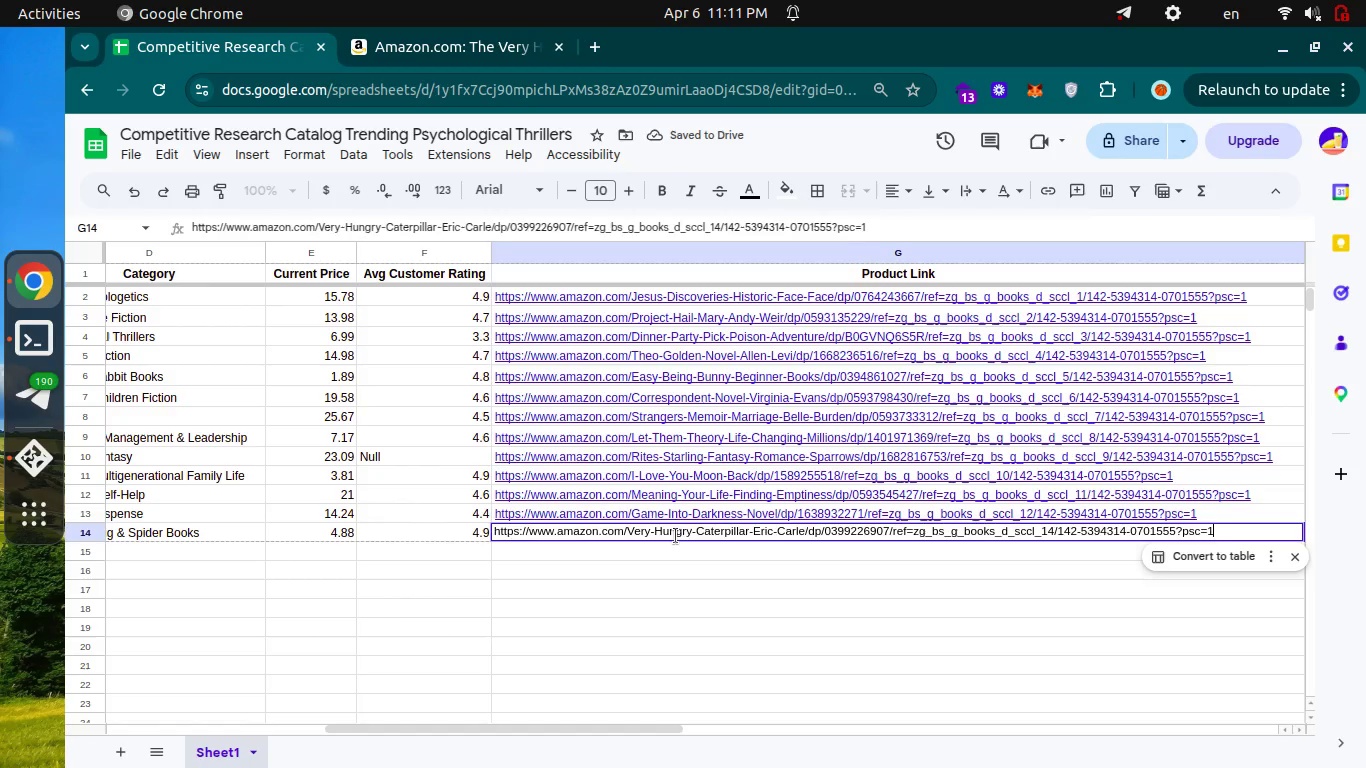 
key(Enter)
 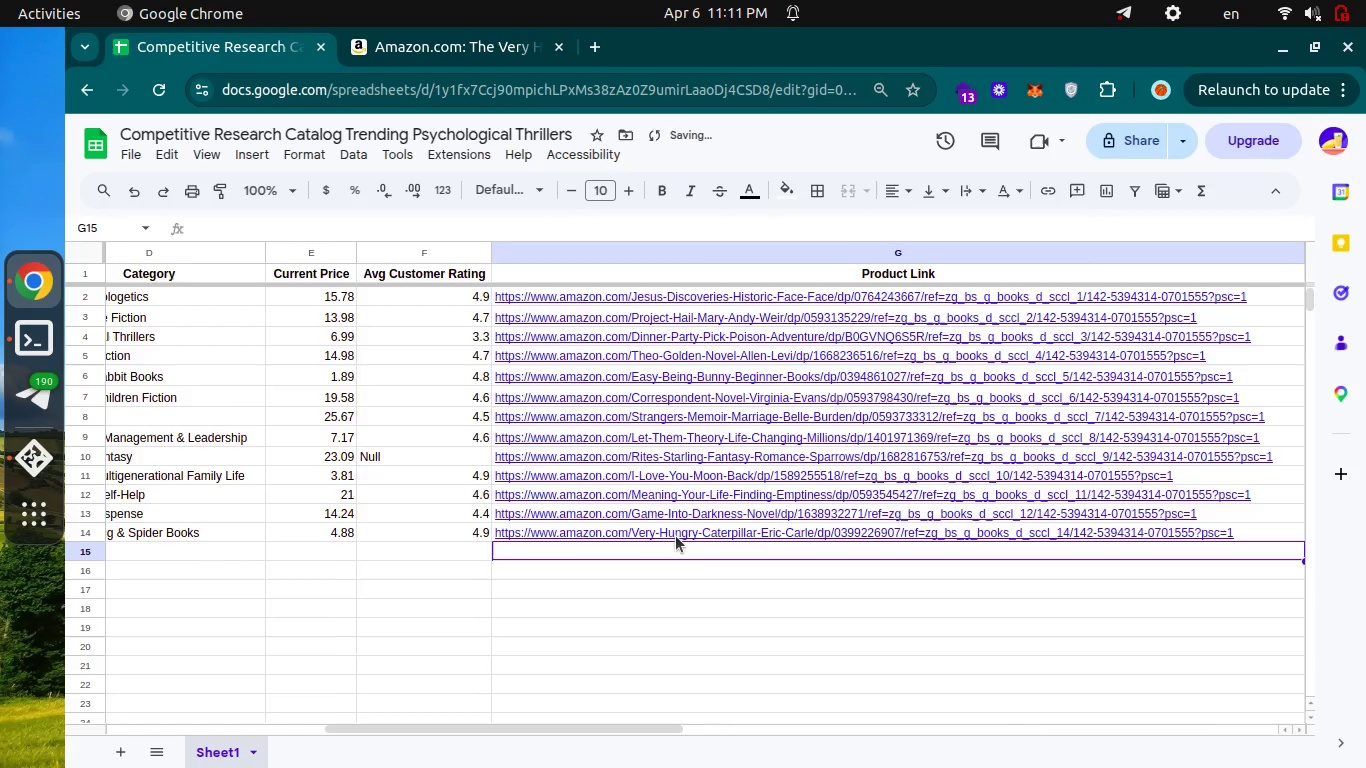 
scroll: coordinate [676, 536], scroll_direction: down, amount: 6.0
 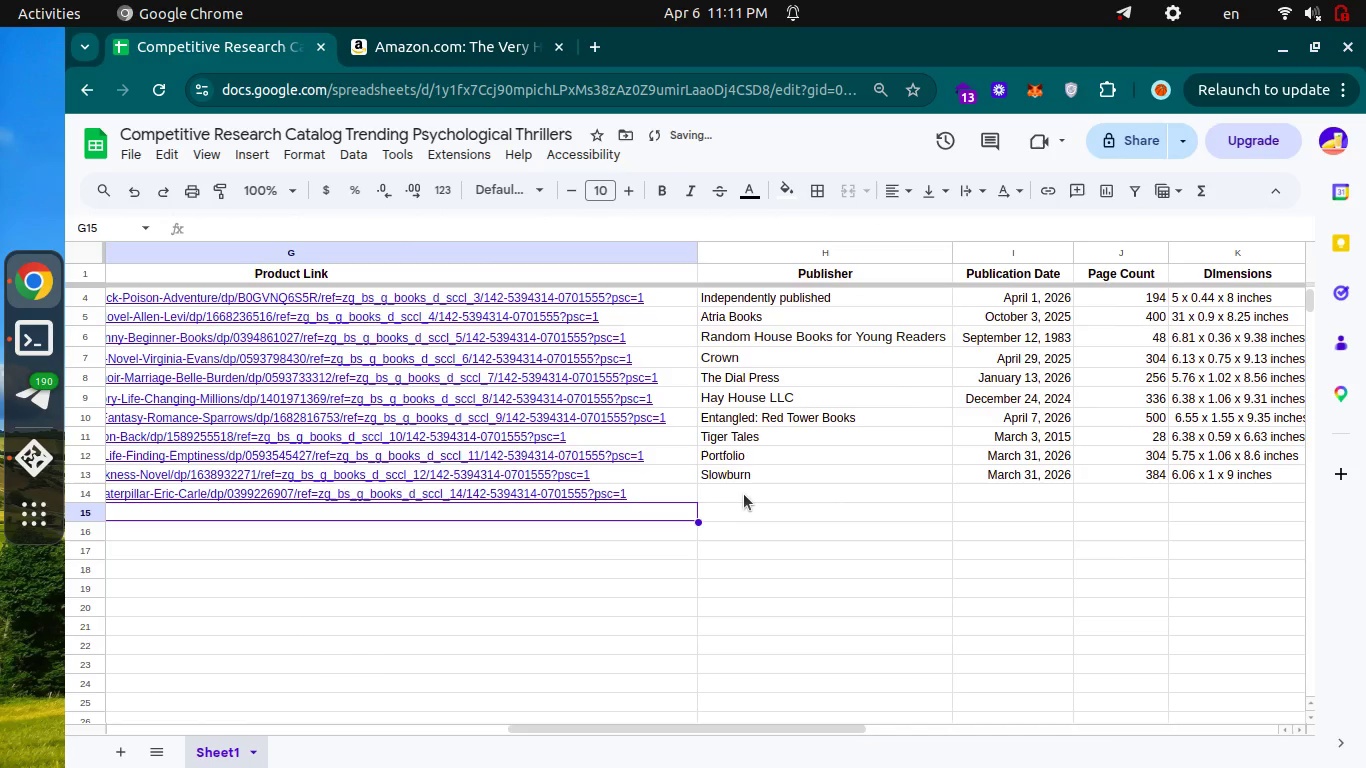 
left_click([744, 494])
 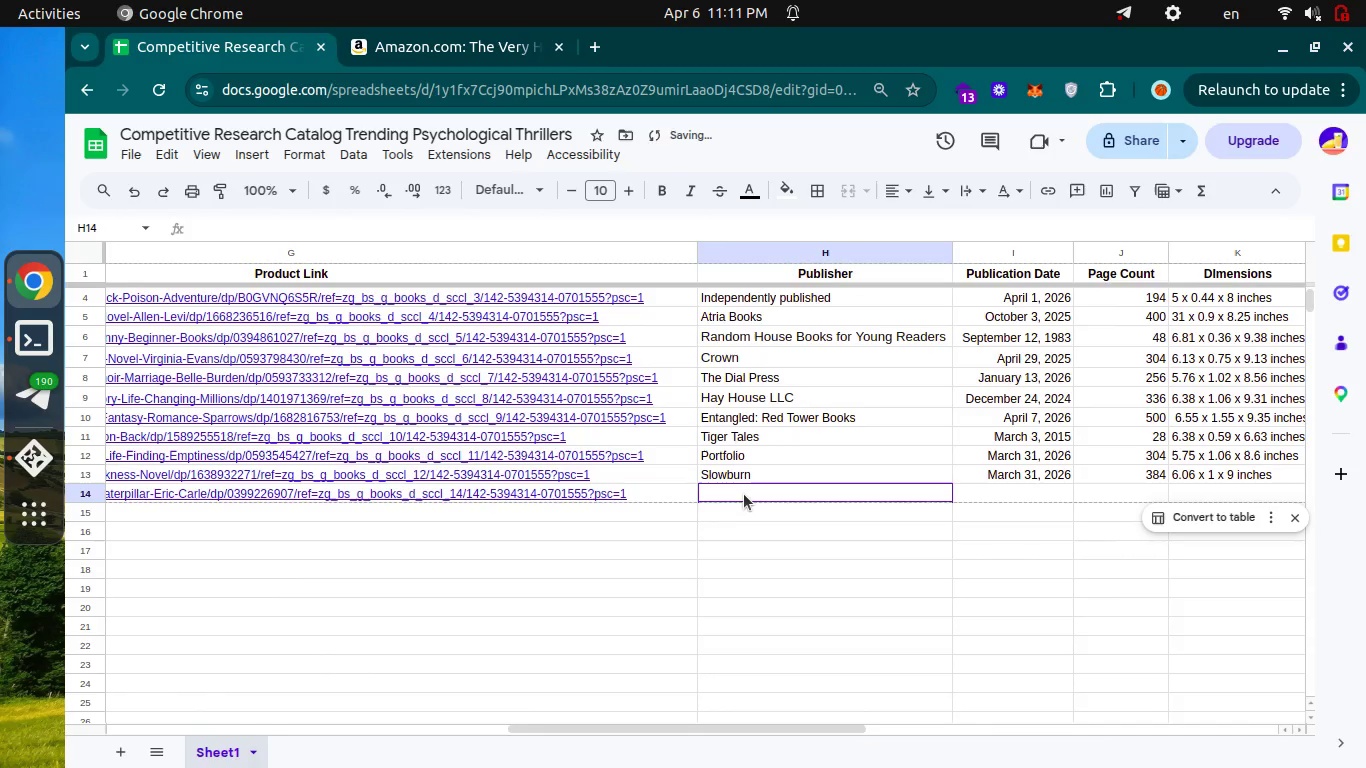 
key(Control+ControlLeft)
 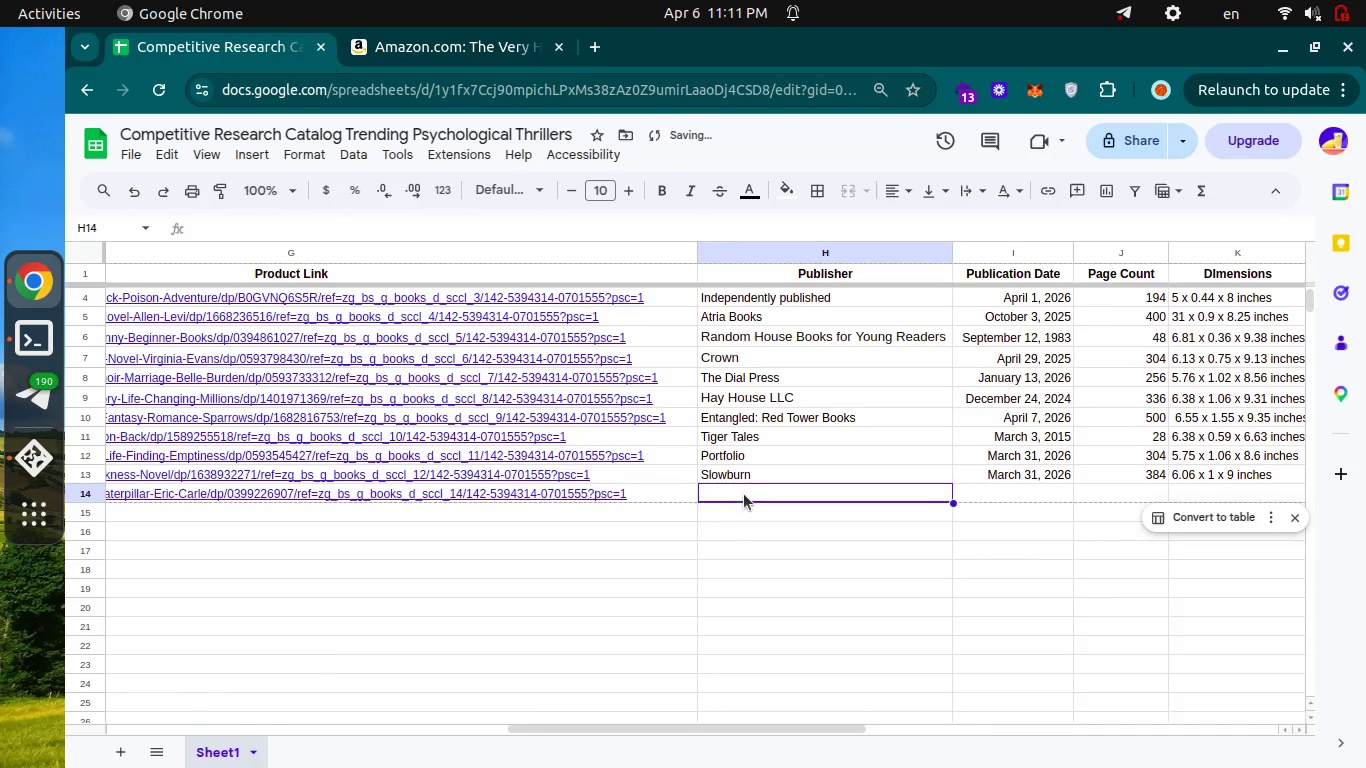 
key(Control+Tab)
 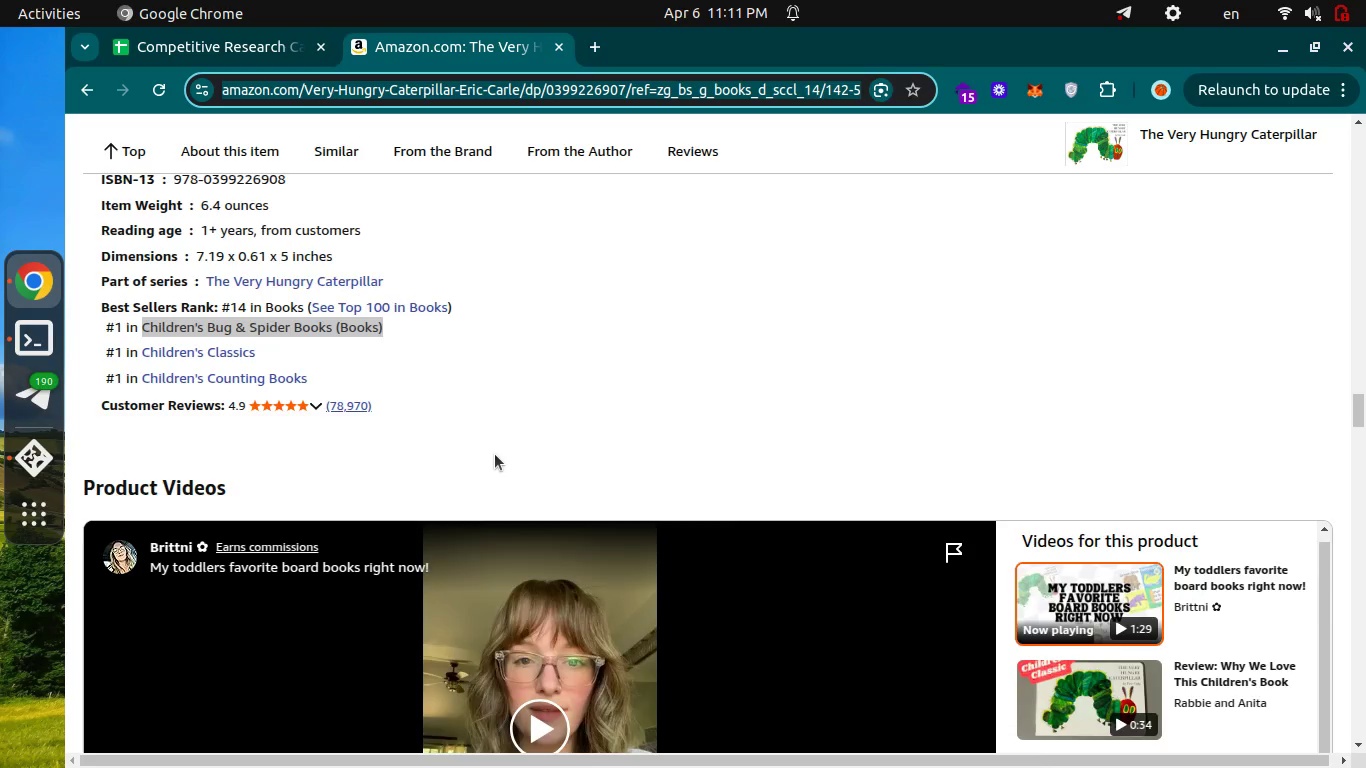 
scroll: coordinate [495, 454], scroll_direction: up, amount: 1.0
 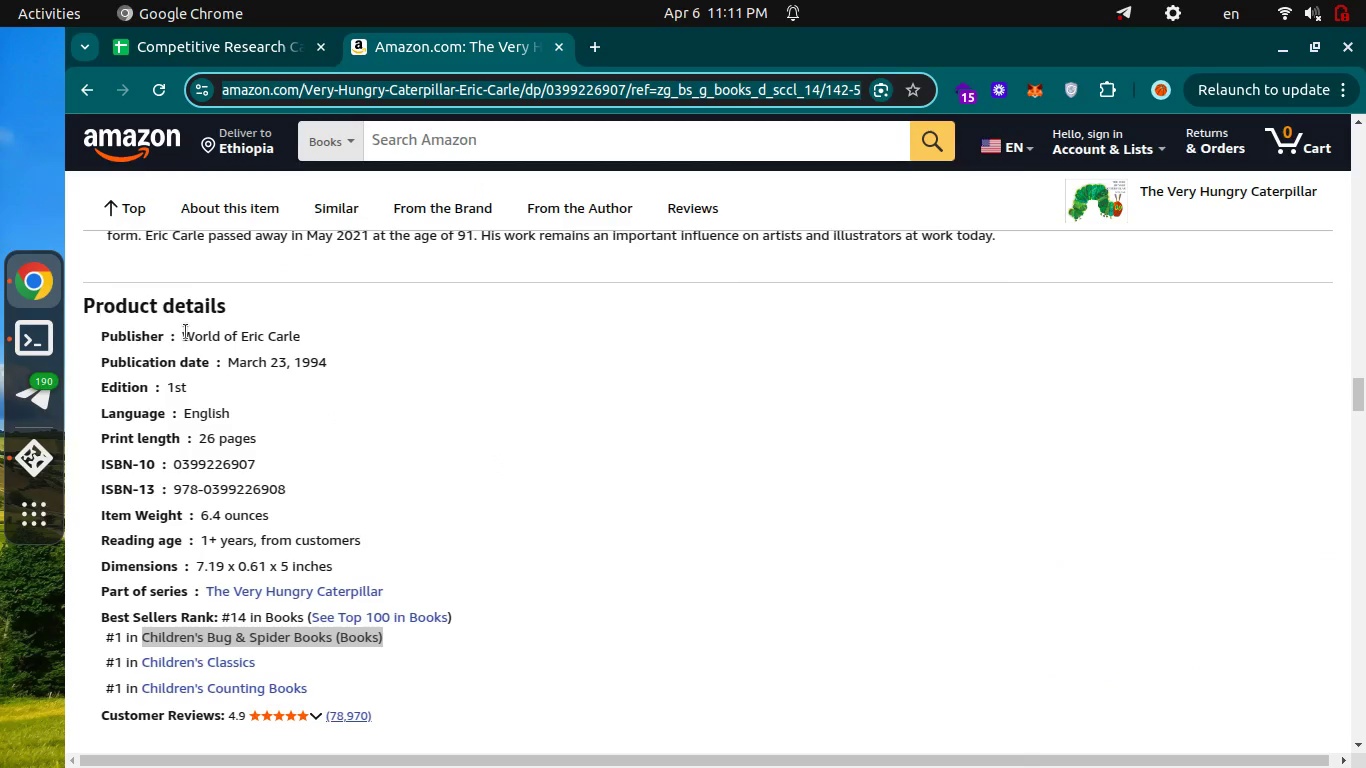 
left_click_drag(start_coordinate=[185, 333], to_coordinate=[304, 337])
 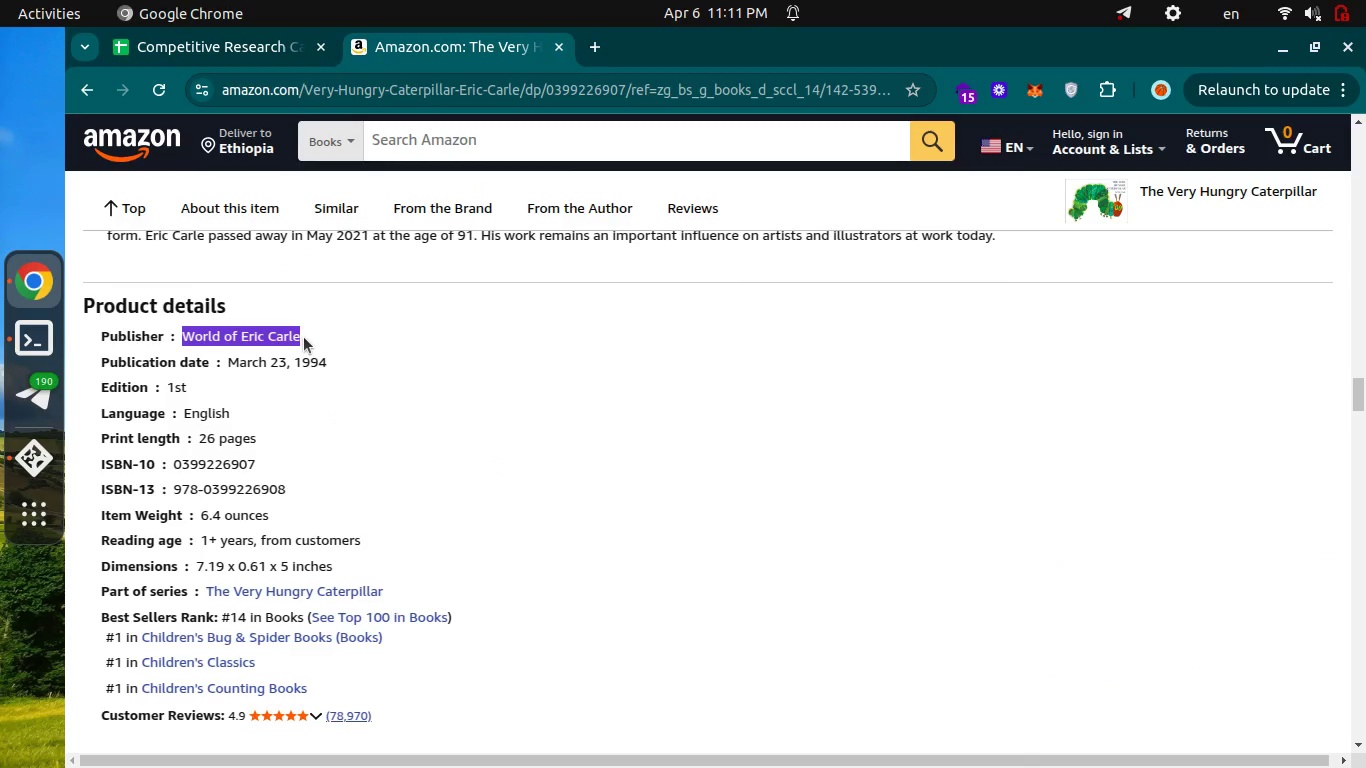 
key(Control+C)
 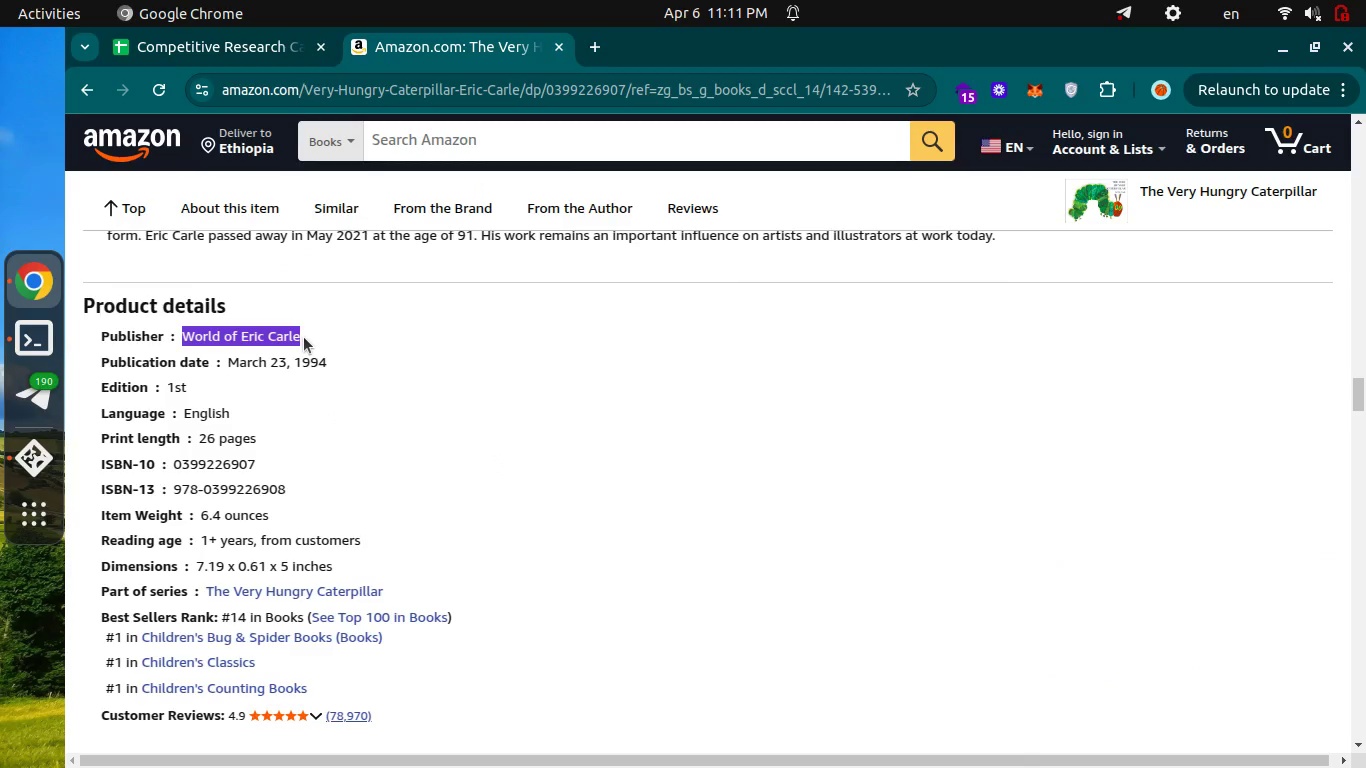 
key(Control+C)
 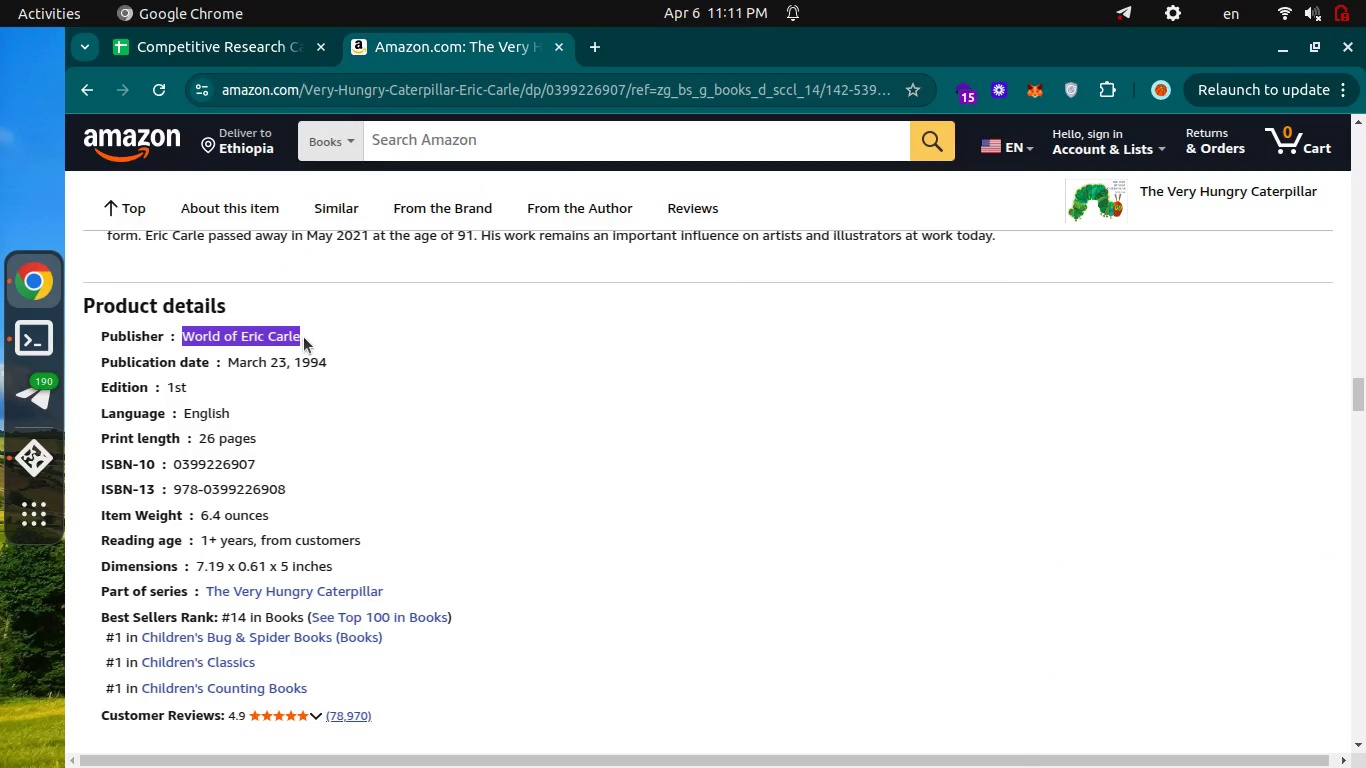 
key(Control+ControlLeft)
 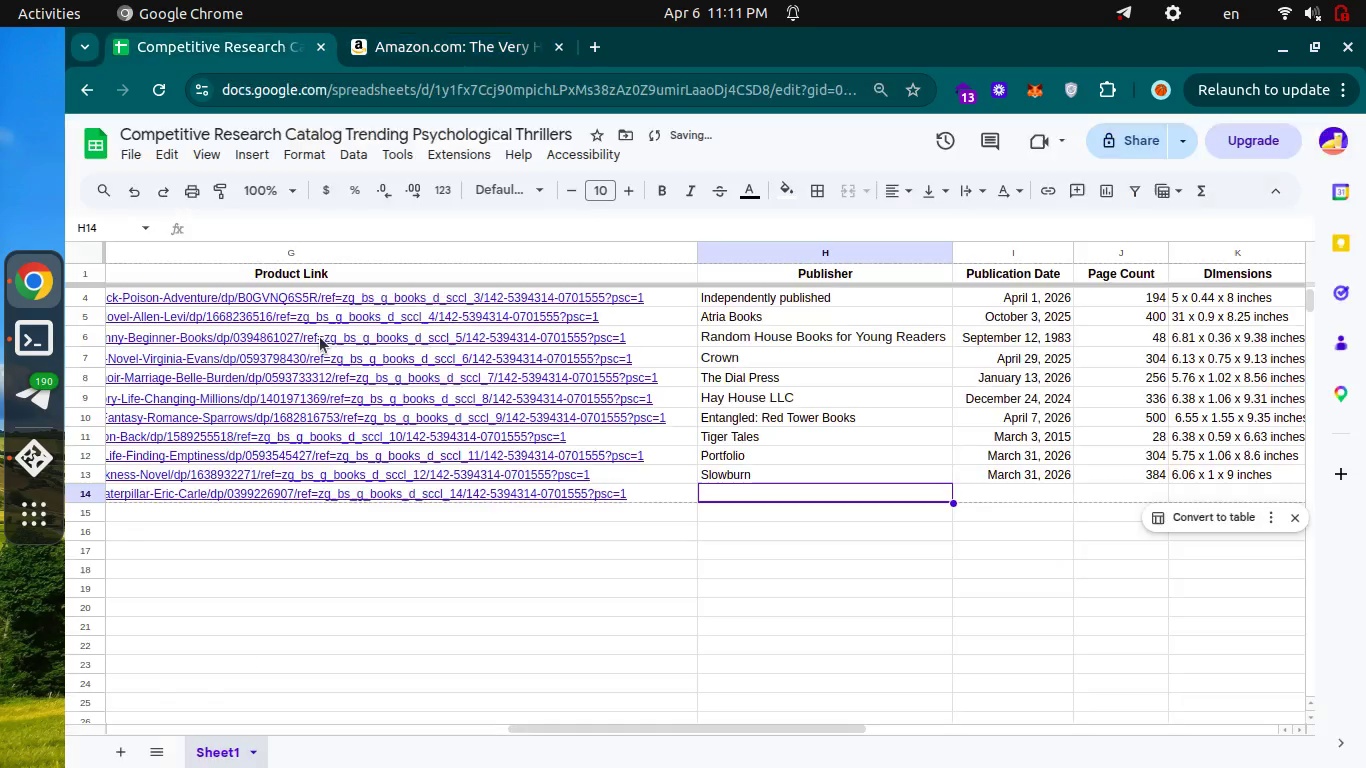 
key(Control+Tab)
 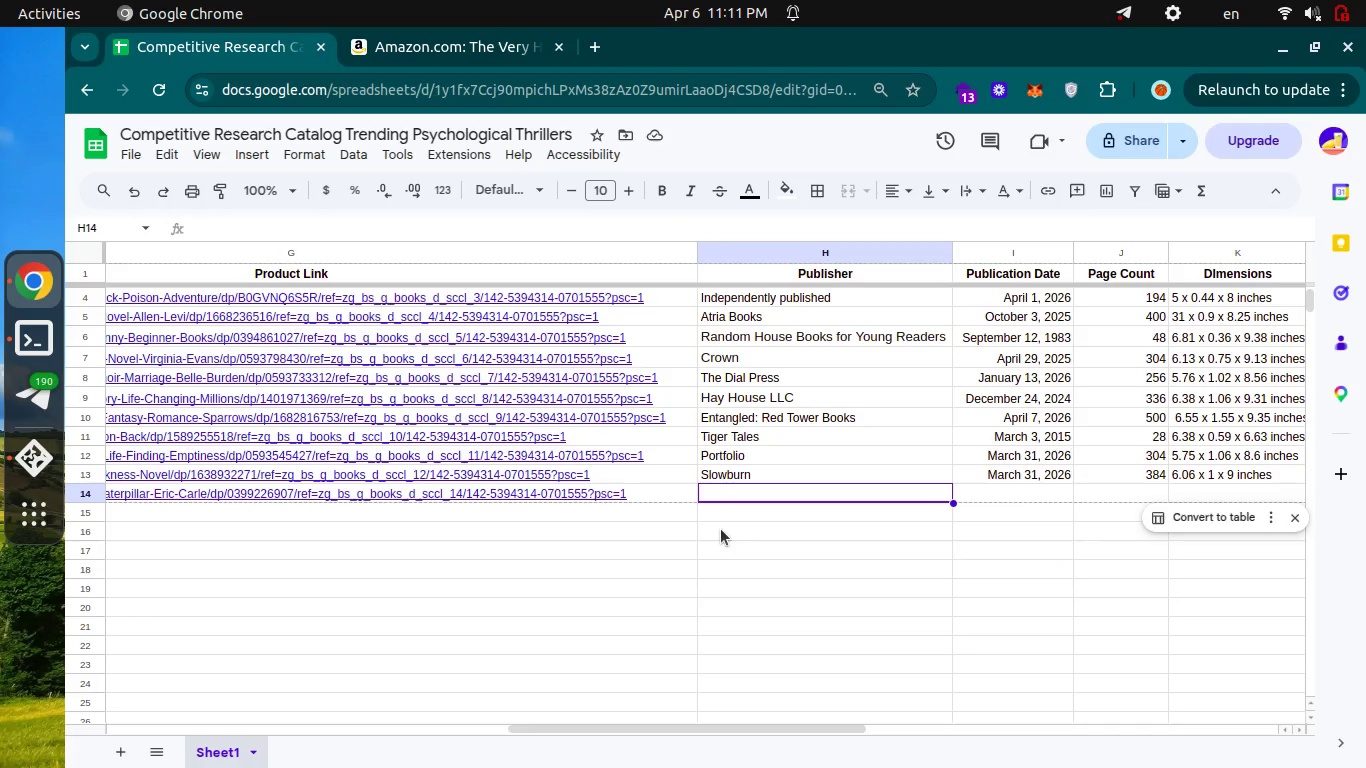 
key(Enter)
 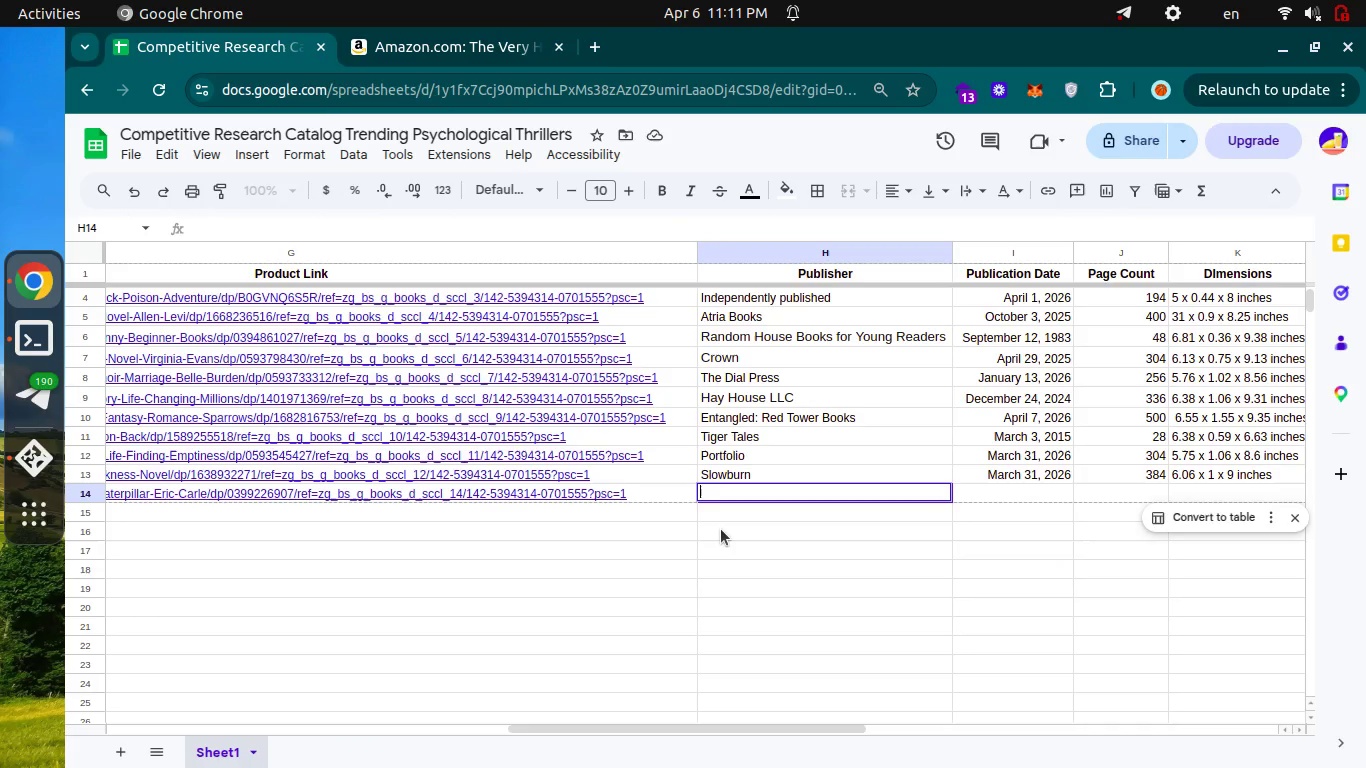 
key(Control+ControlLeft)
 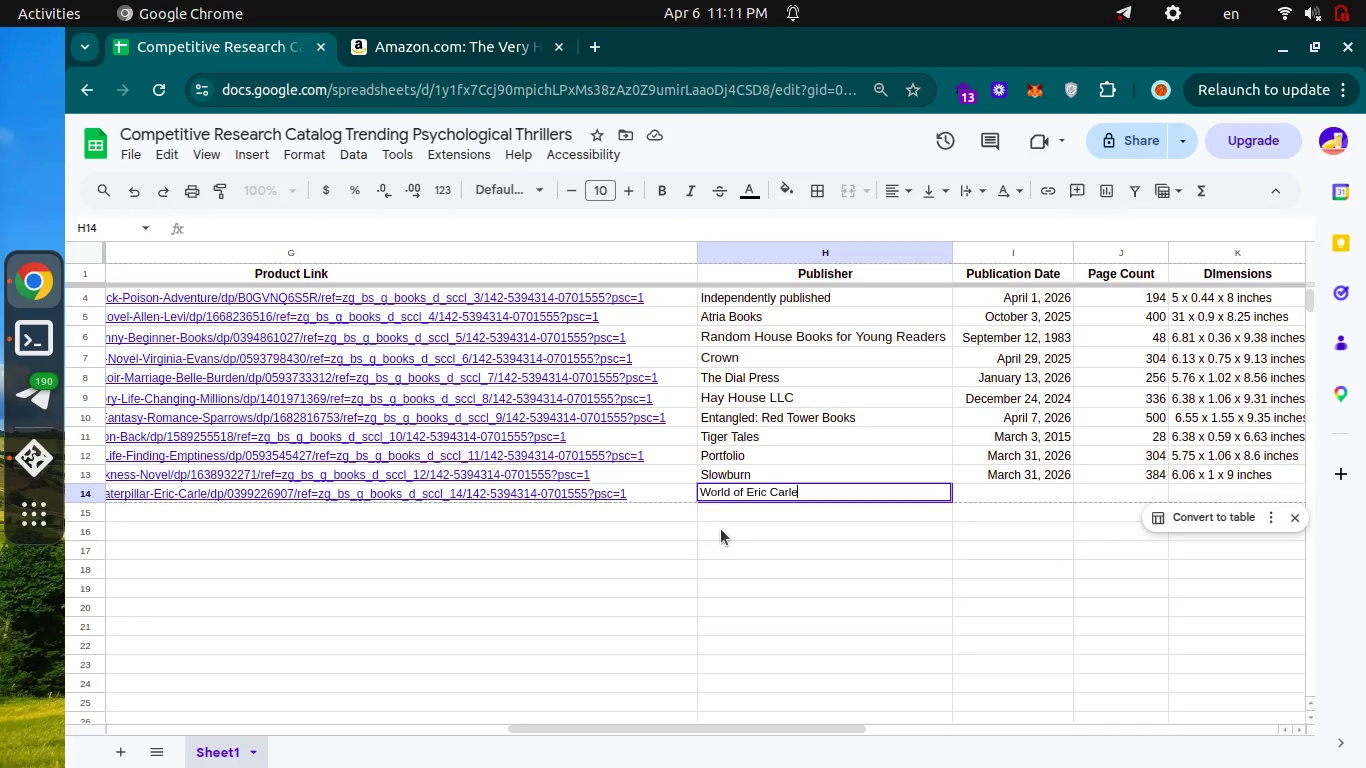 
key(Control+V)
 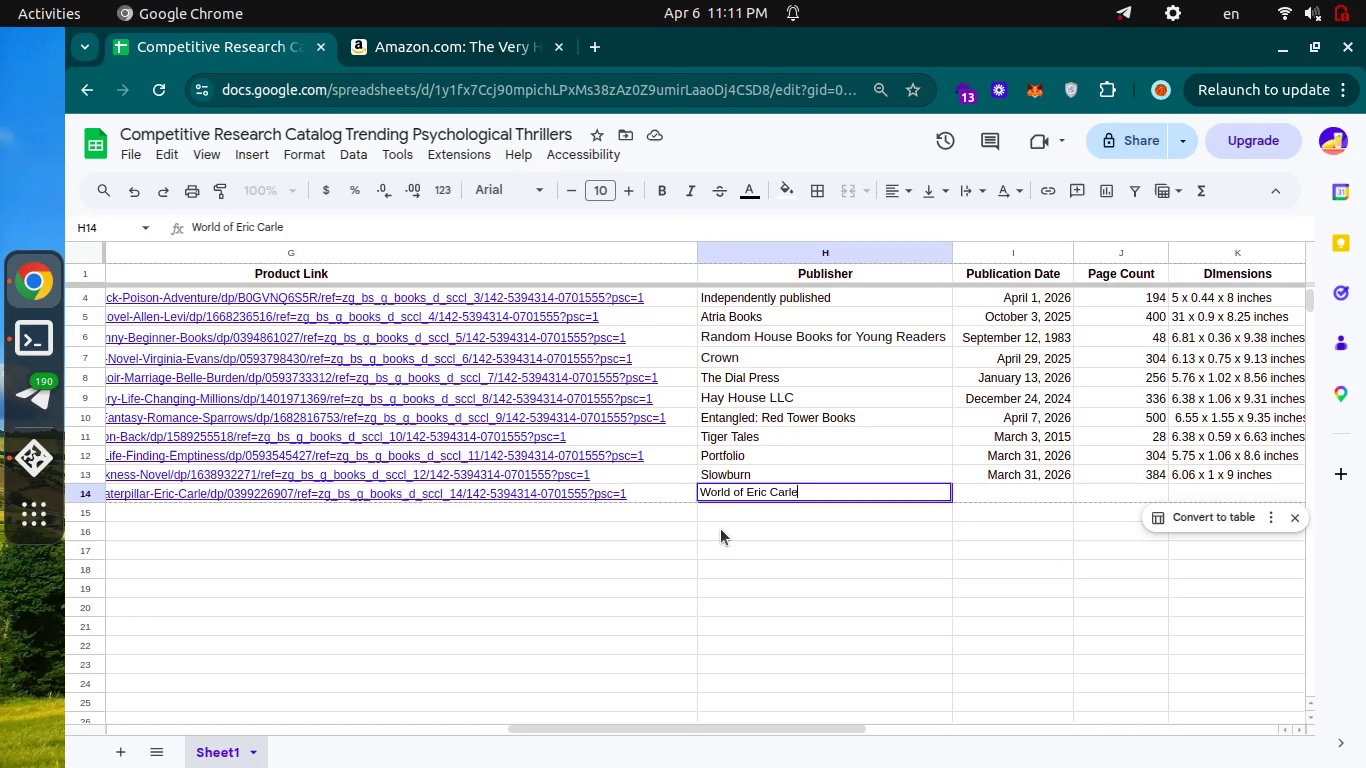 
key(Enter)
 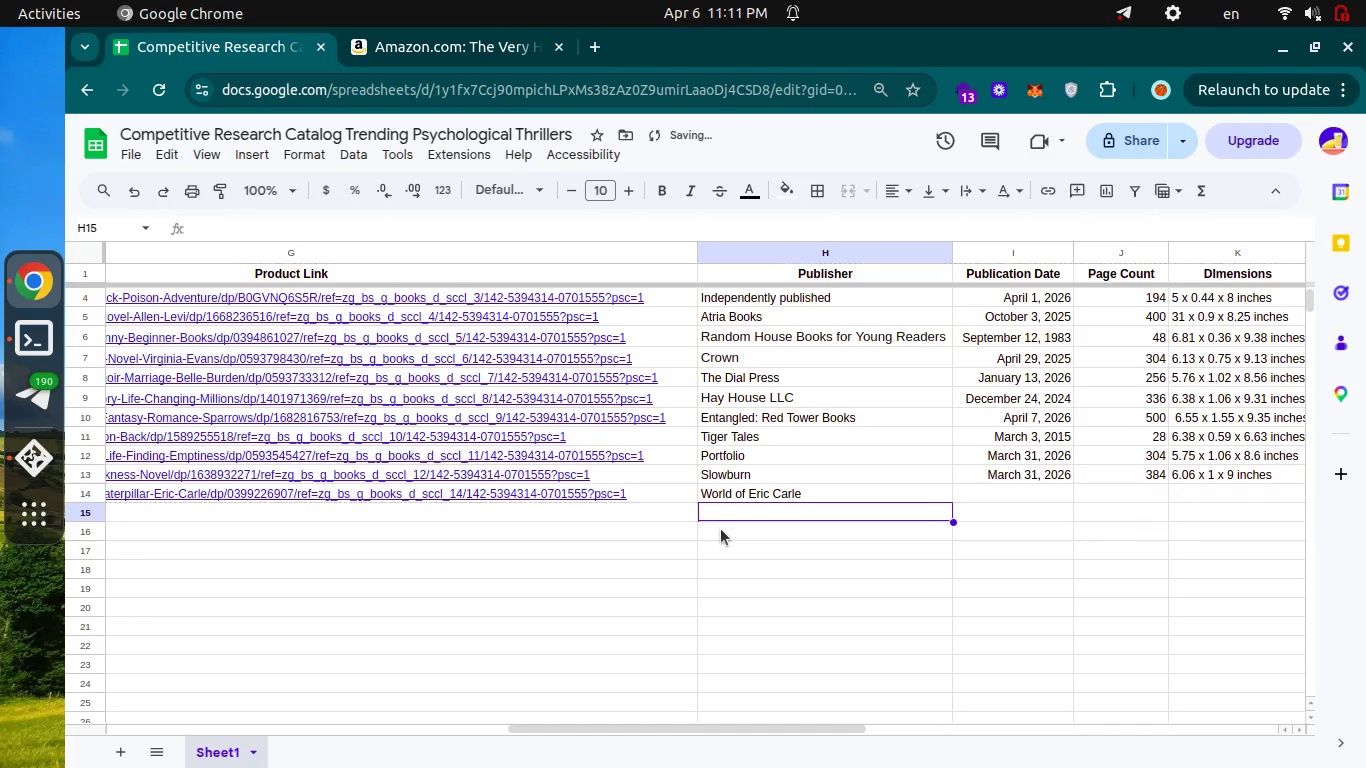 
key(ArrowUp)
 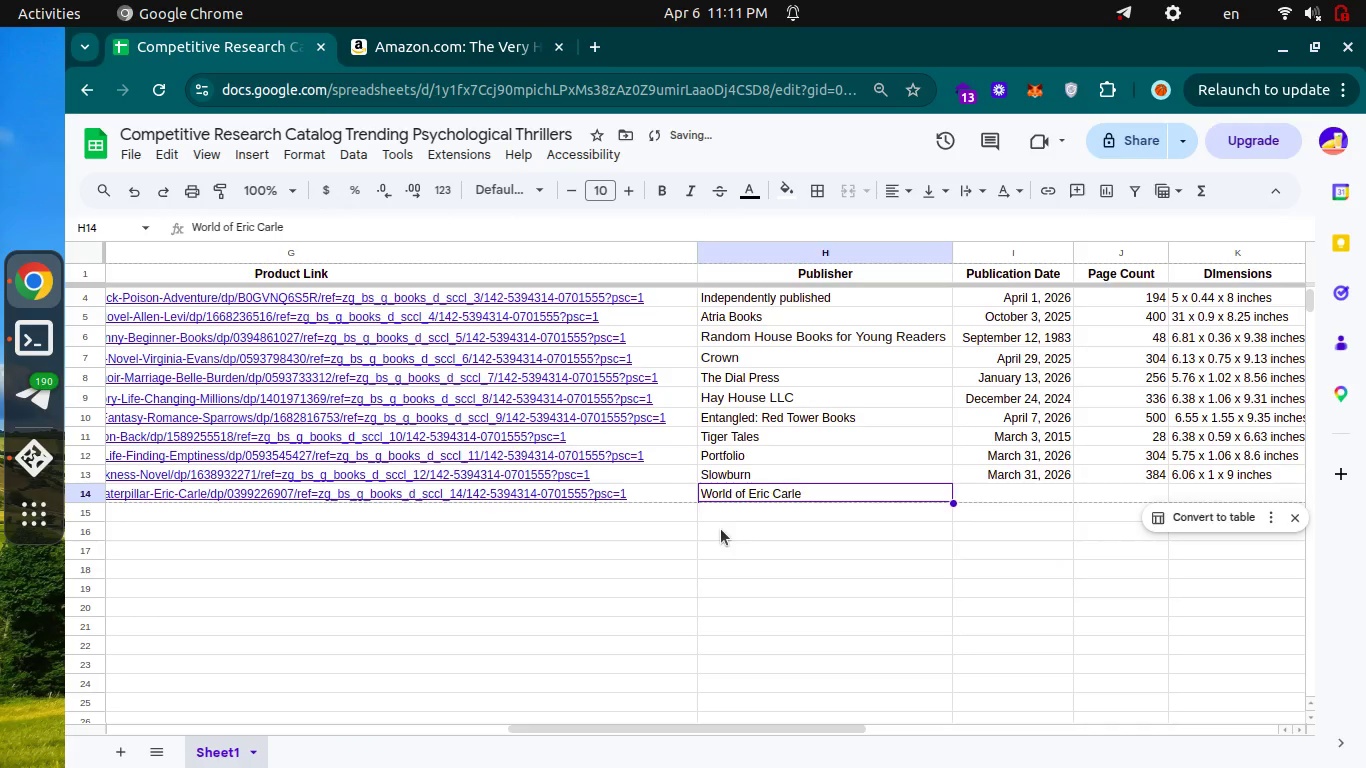 
key(ArrowRight)
 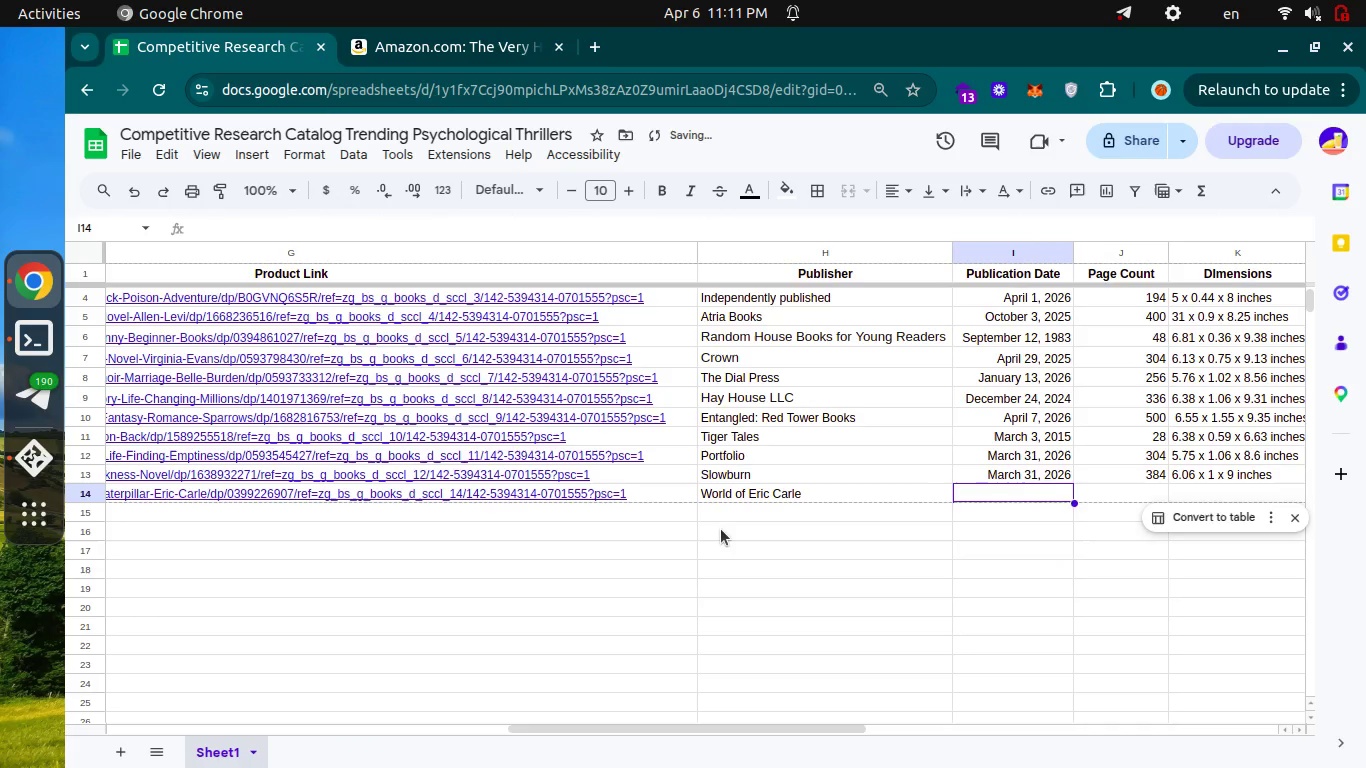 
key(Enter)
 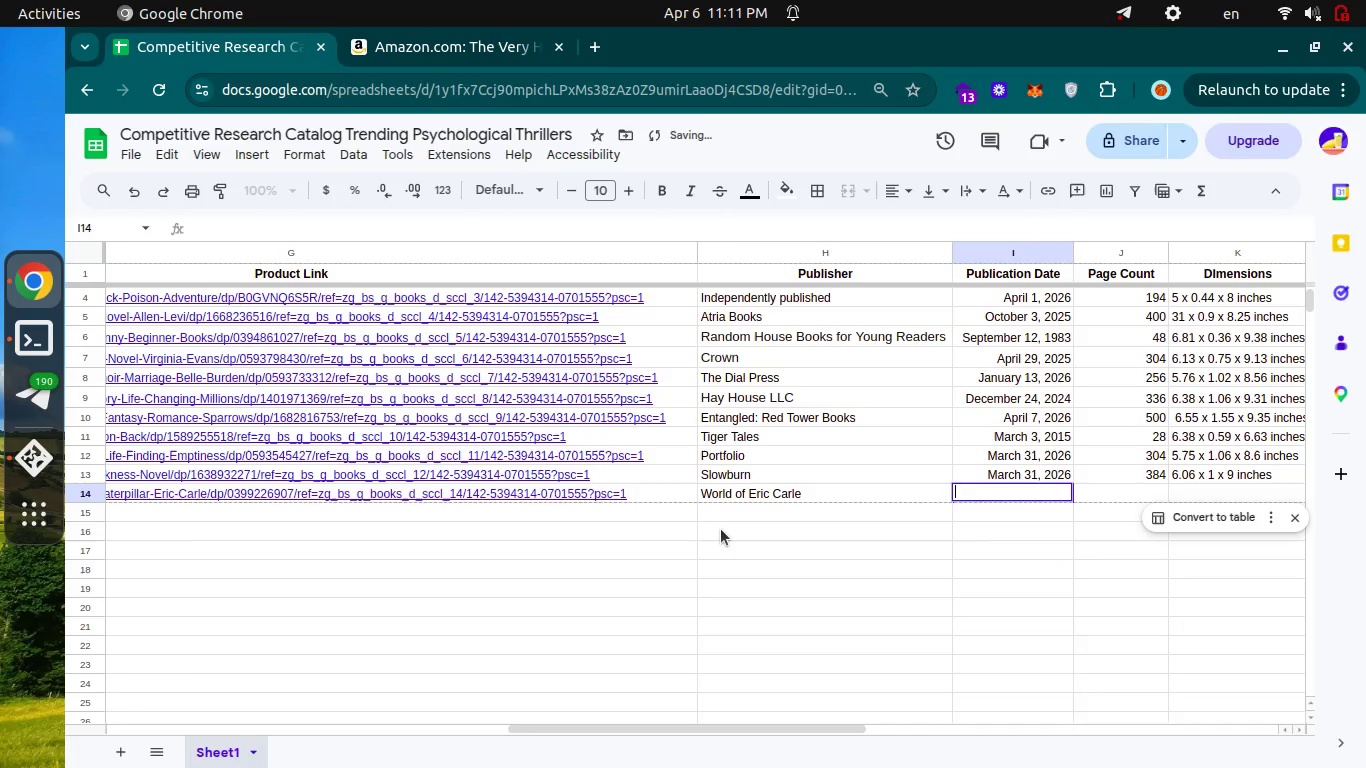 
key(Control+ControlLeft)
 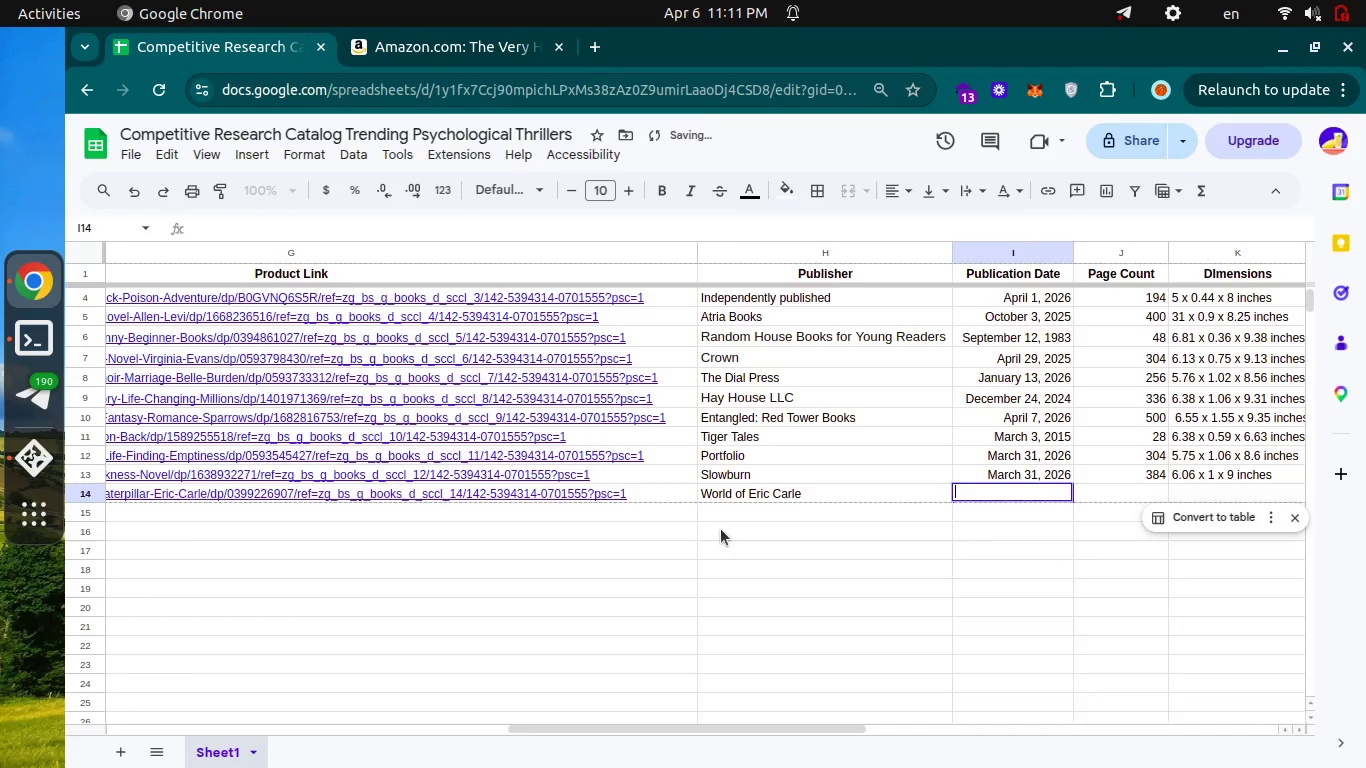 
key(Control+Tab)
 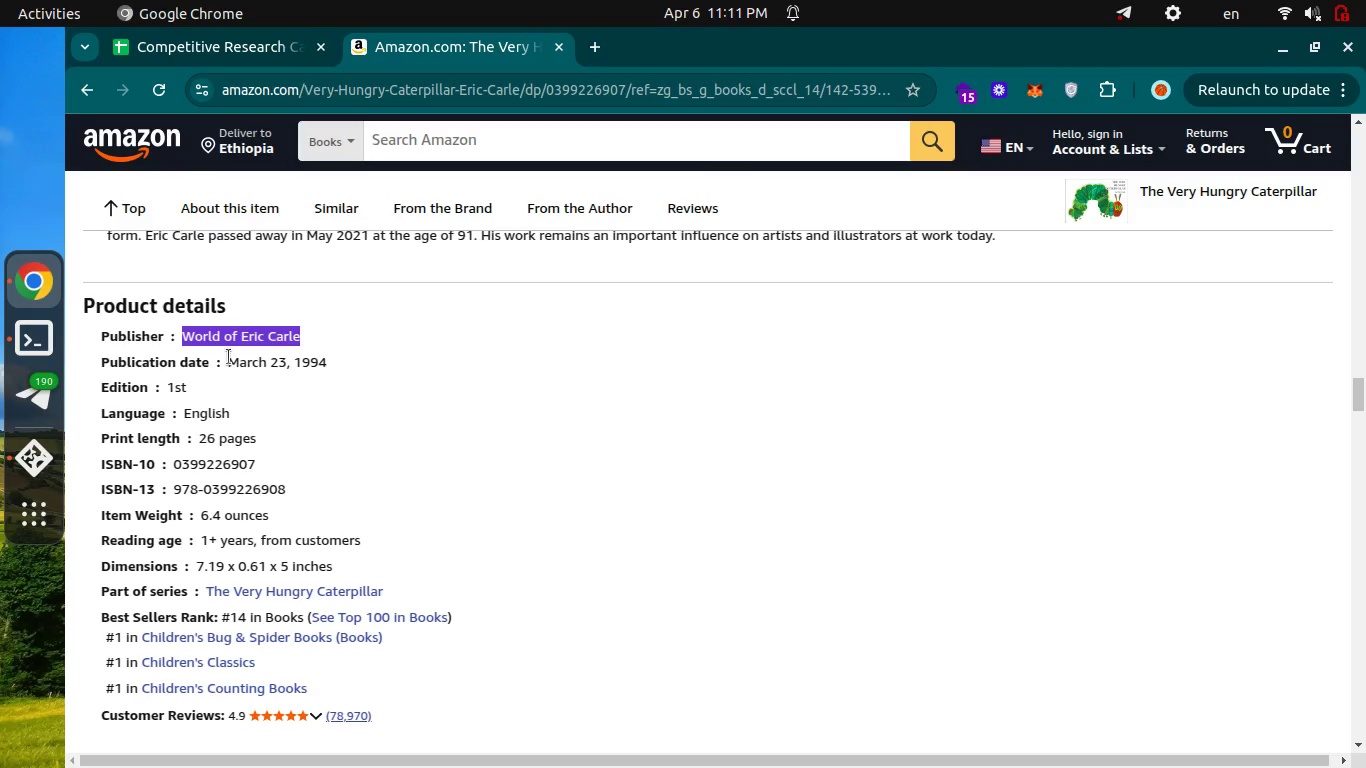 
left_click_drag(start_coordinate=[230, 357], to_coordinate=[327, 359])
 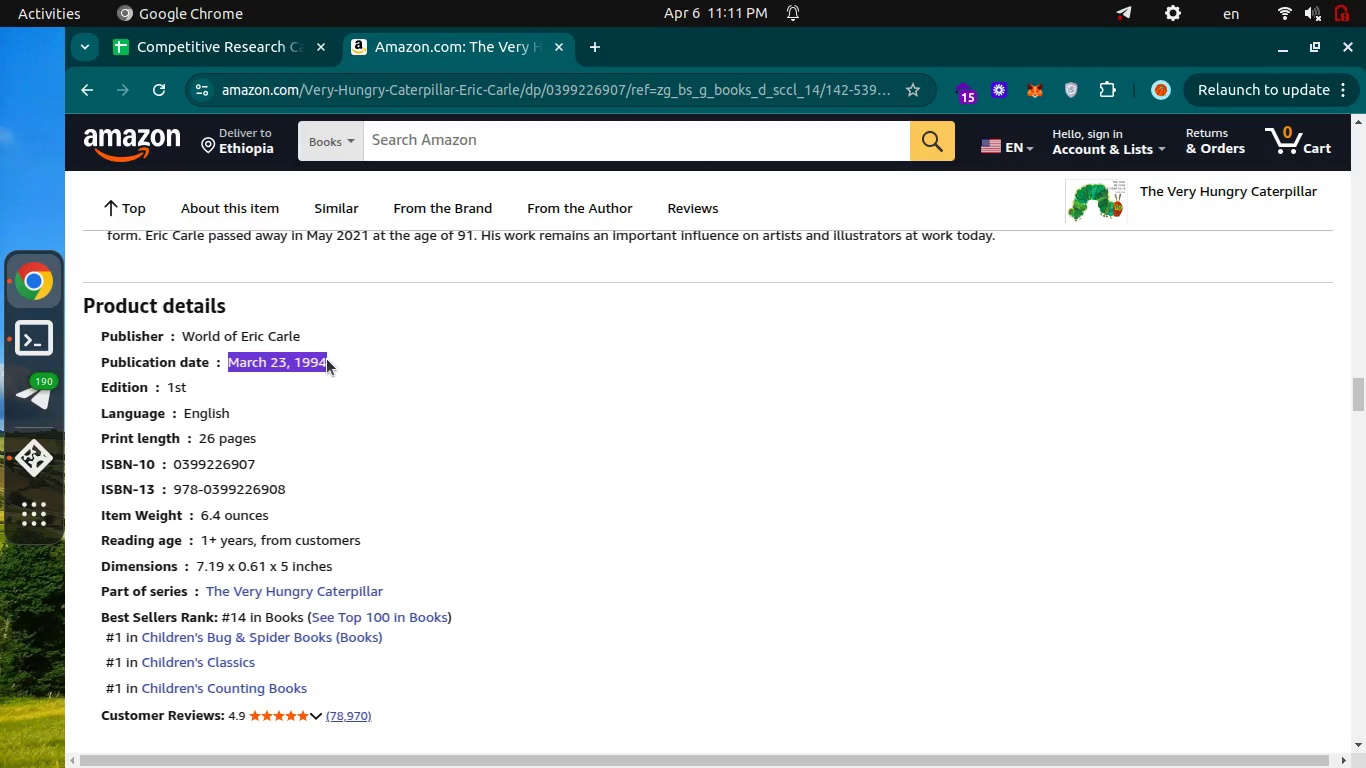 
key(Control+C)
 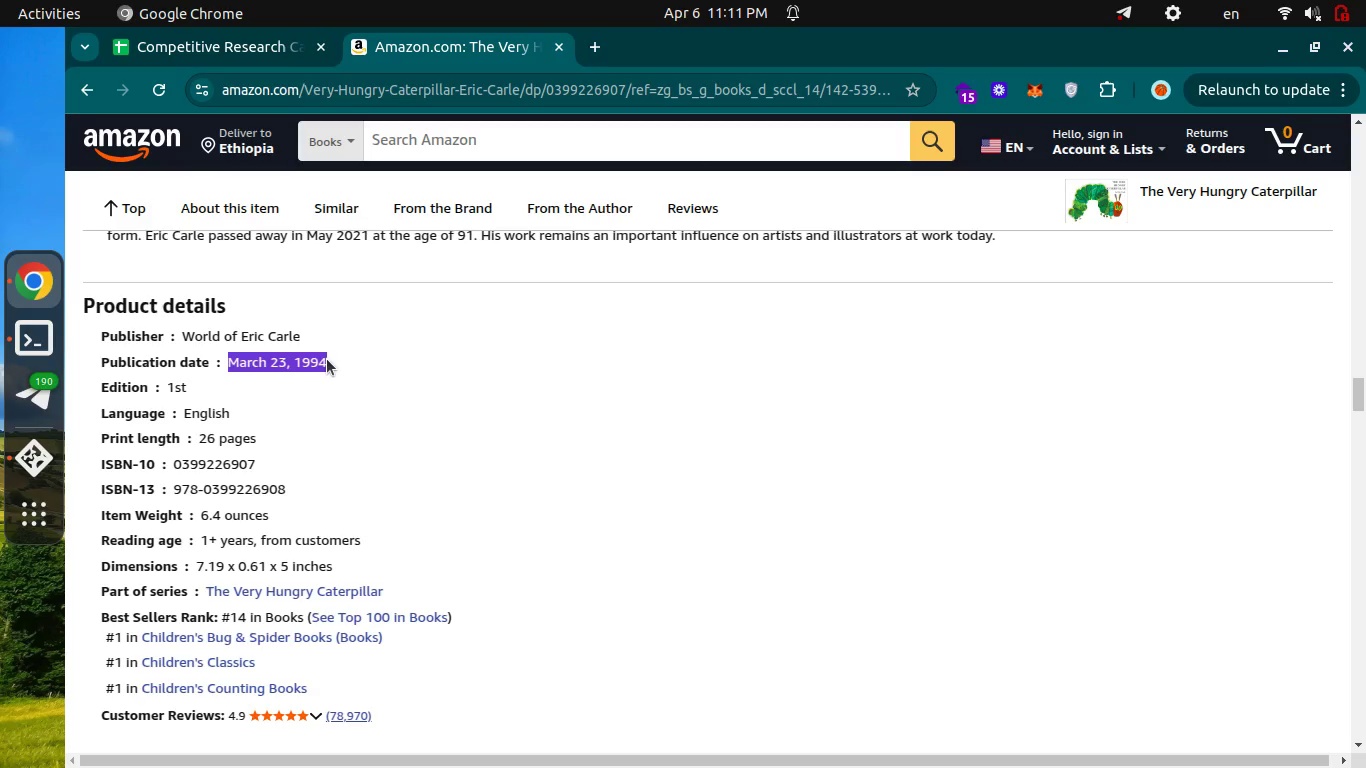 
key(Control+C)
 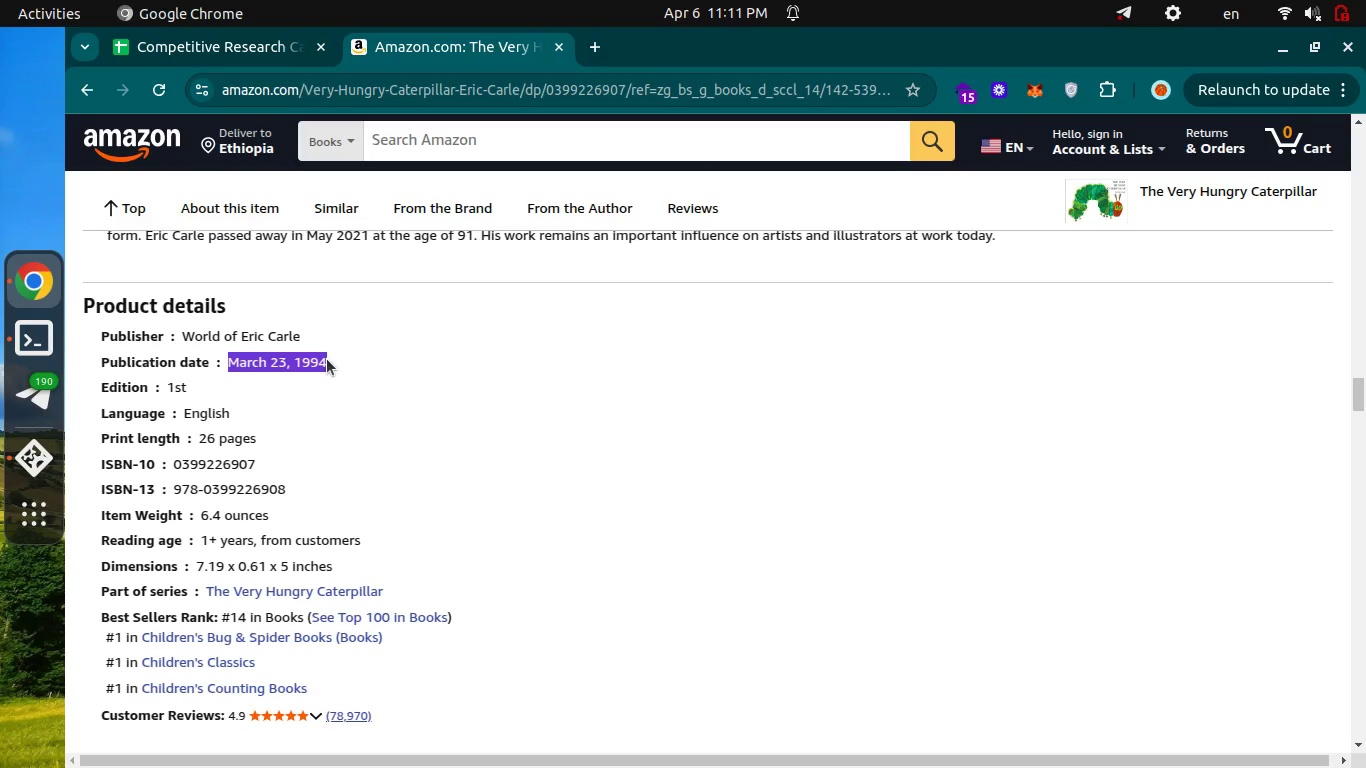 
key(Control+ControlLeft)
 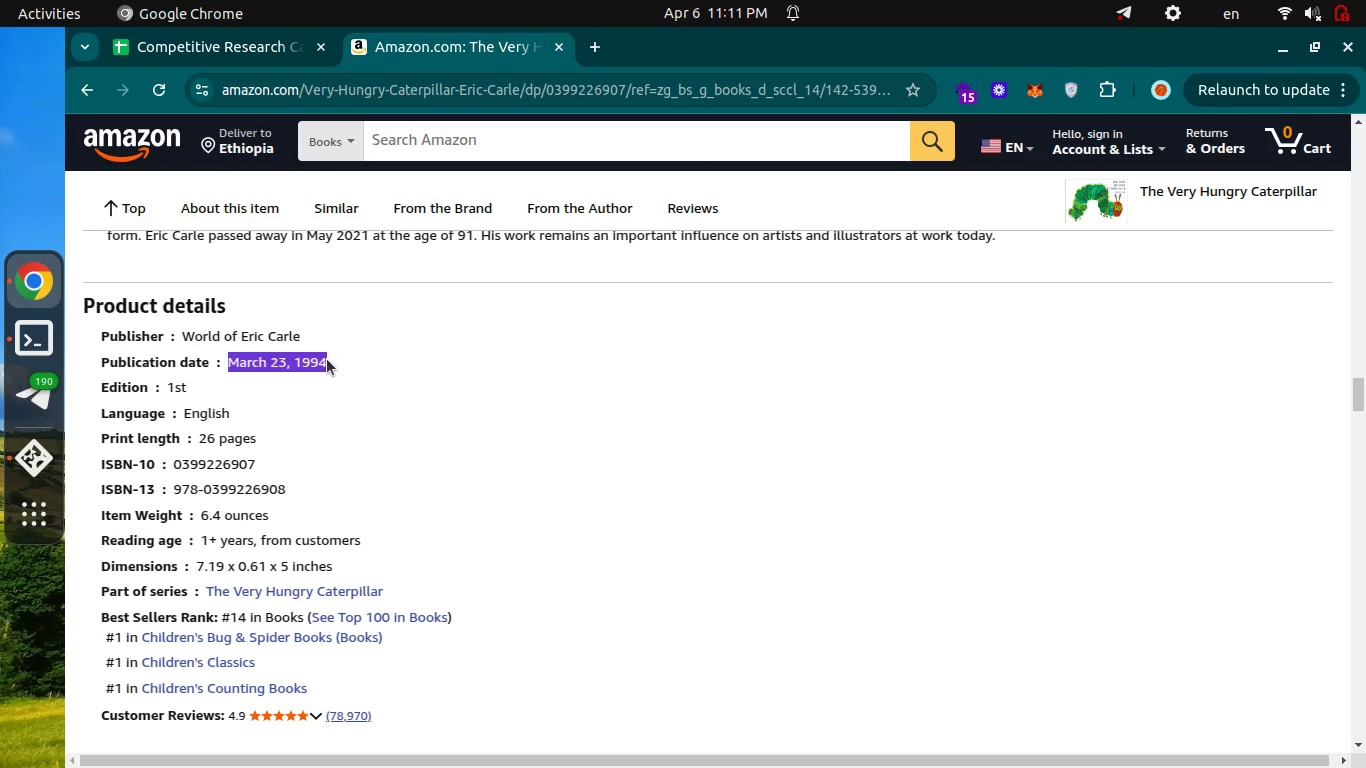 
key(Control+ControlLeft)
 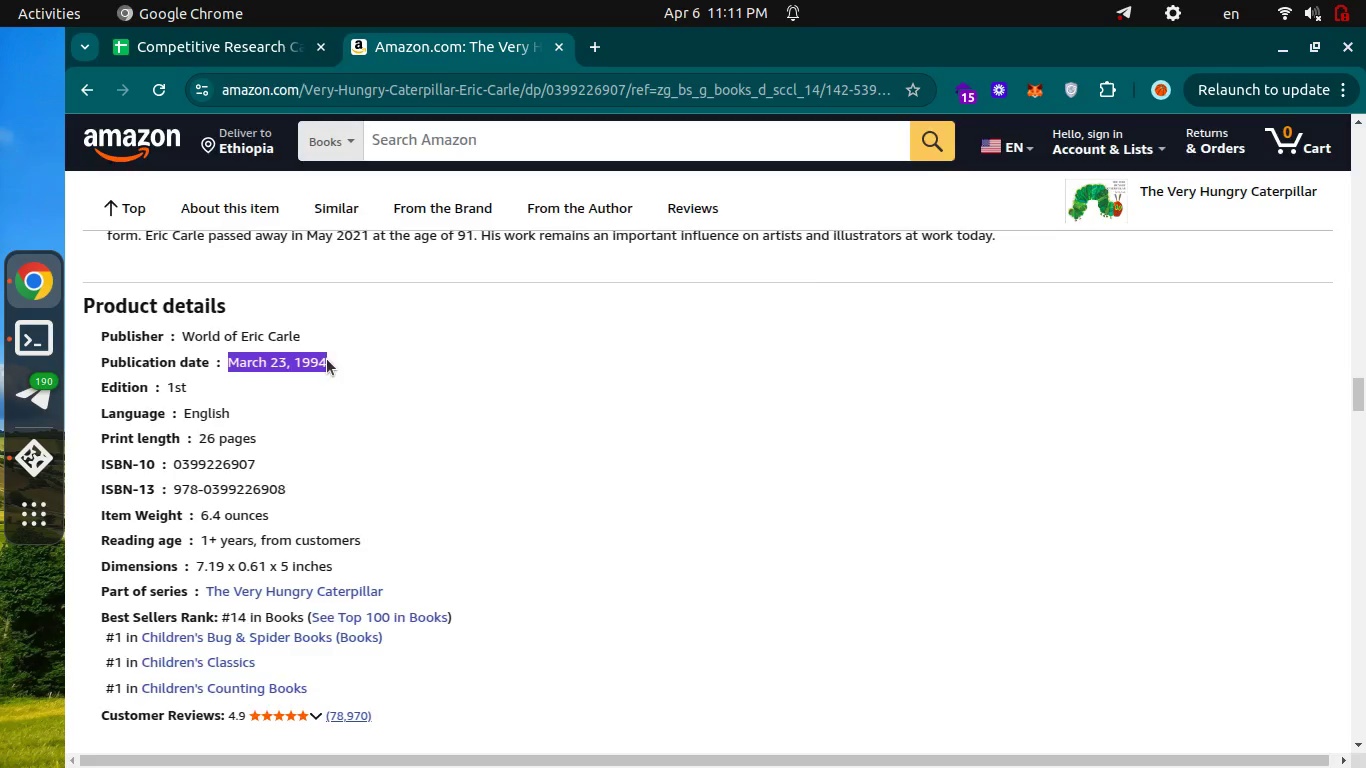 
key(Control+Tab)
 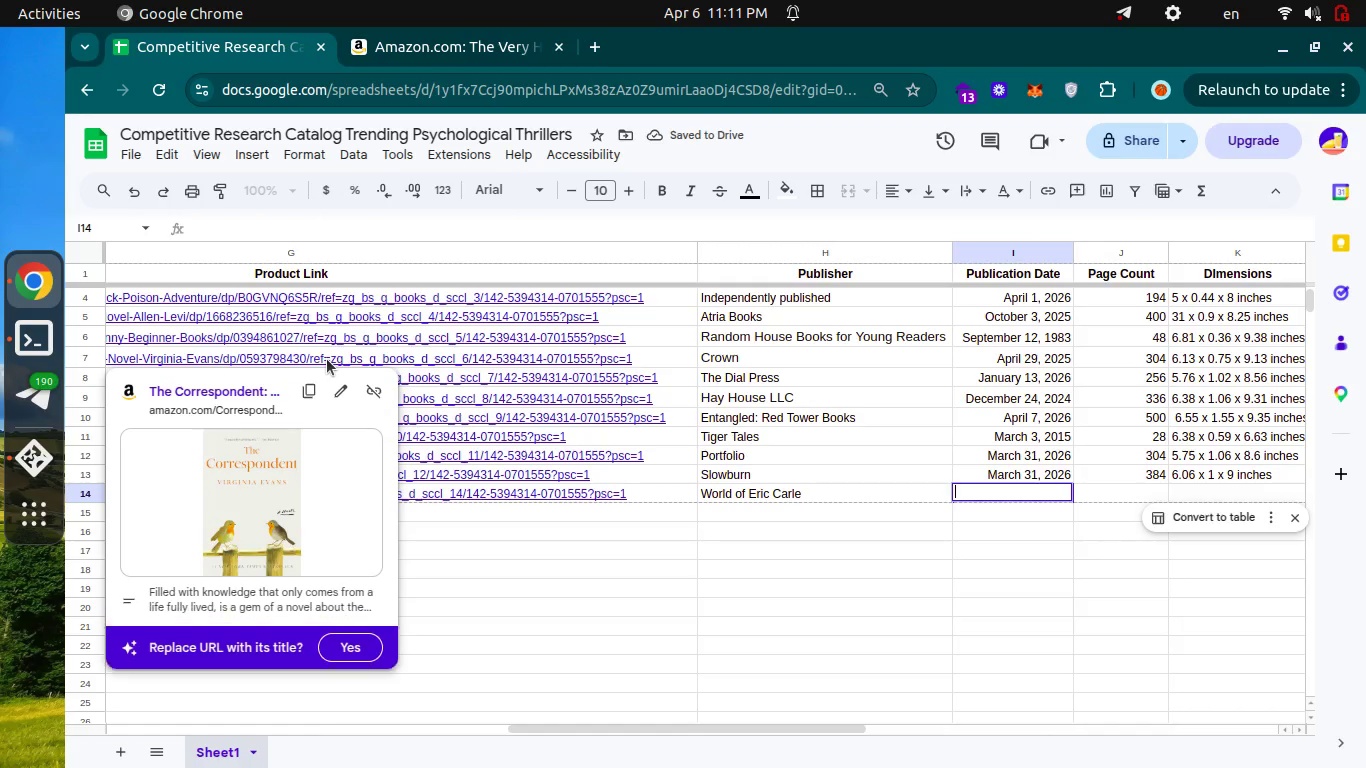 
key(Control+V)
 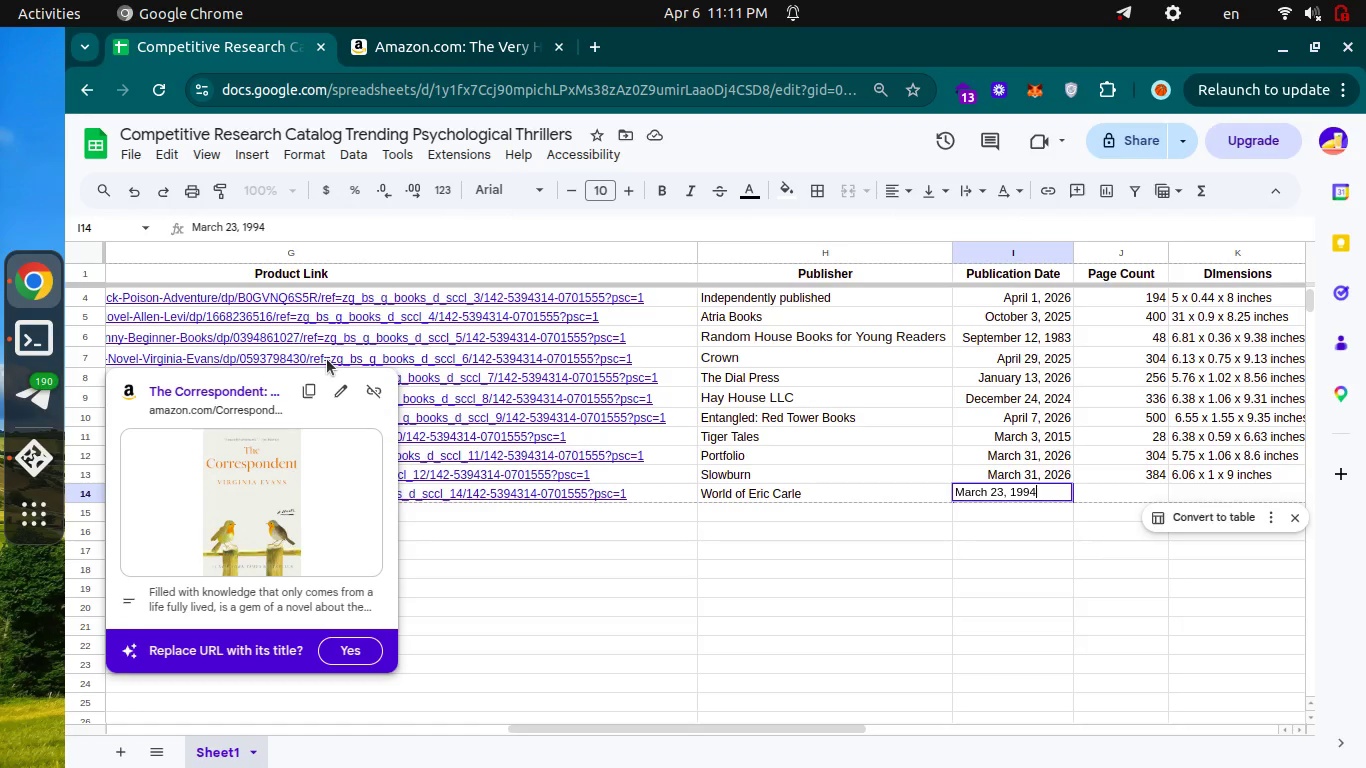 
key(Enter)
 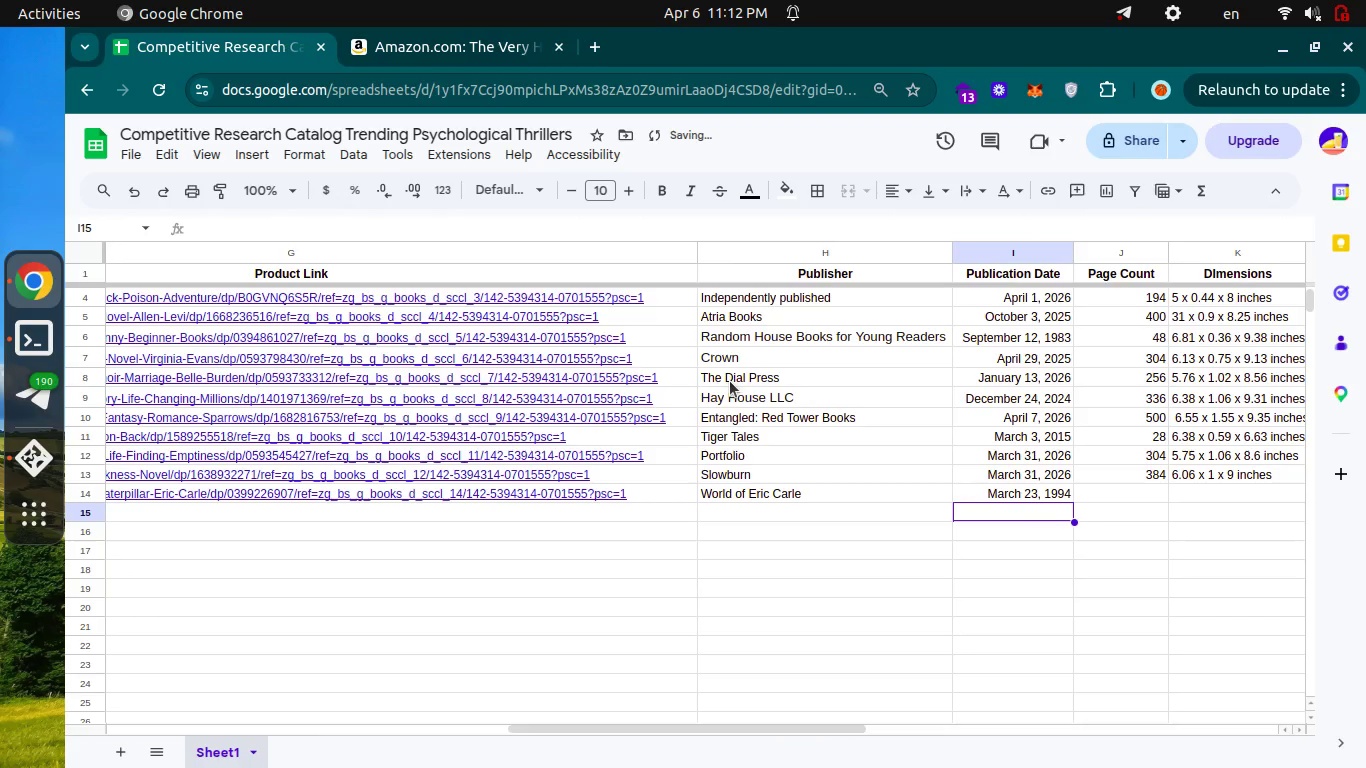 
key(Control+ControlLeft)
 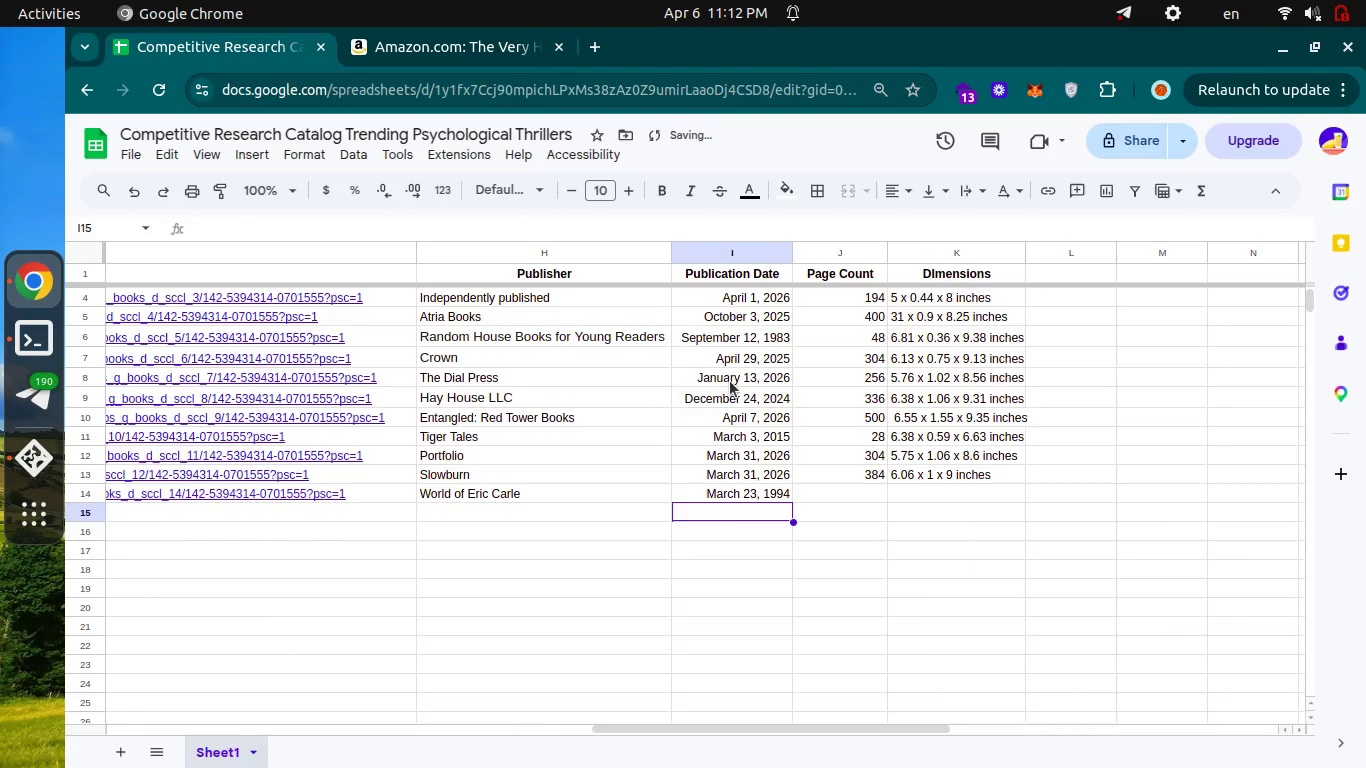 
key(Control+Tab)
 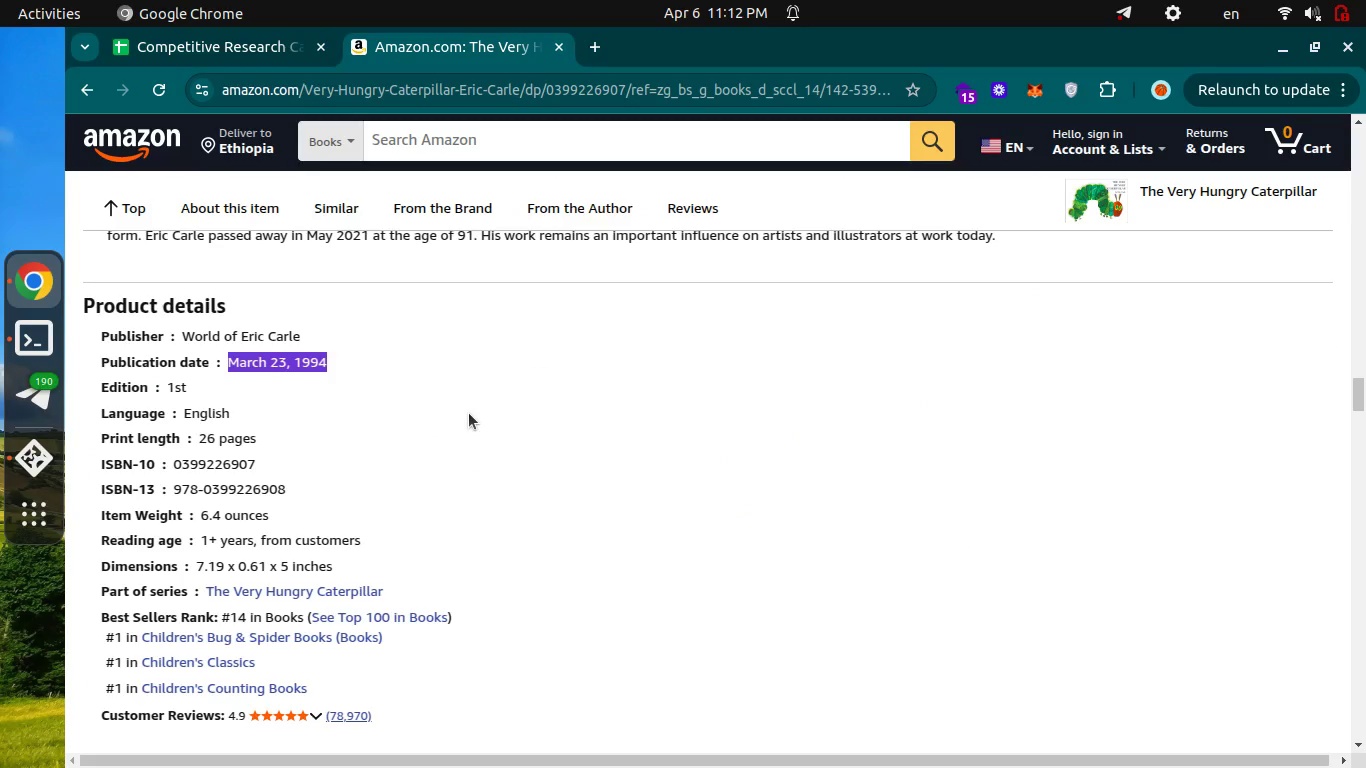 
scroll: coordinate [730, 381], scroll_direction: down, amount: 2.0
 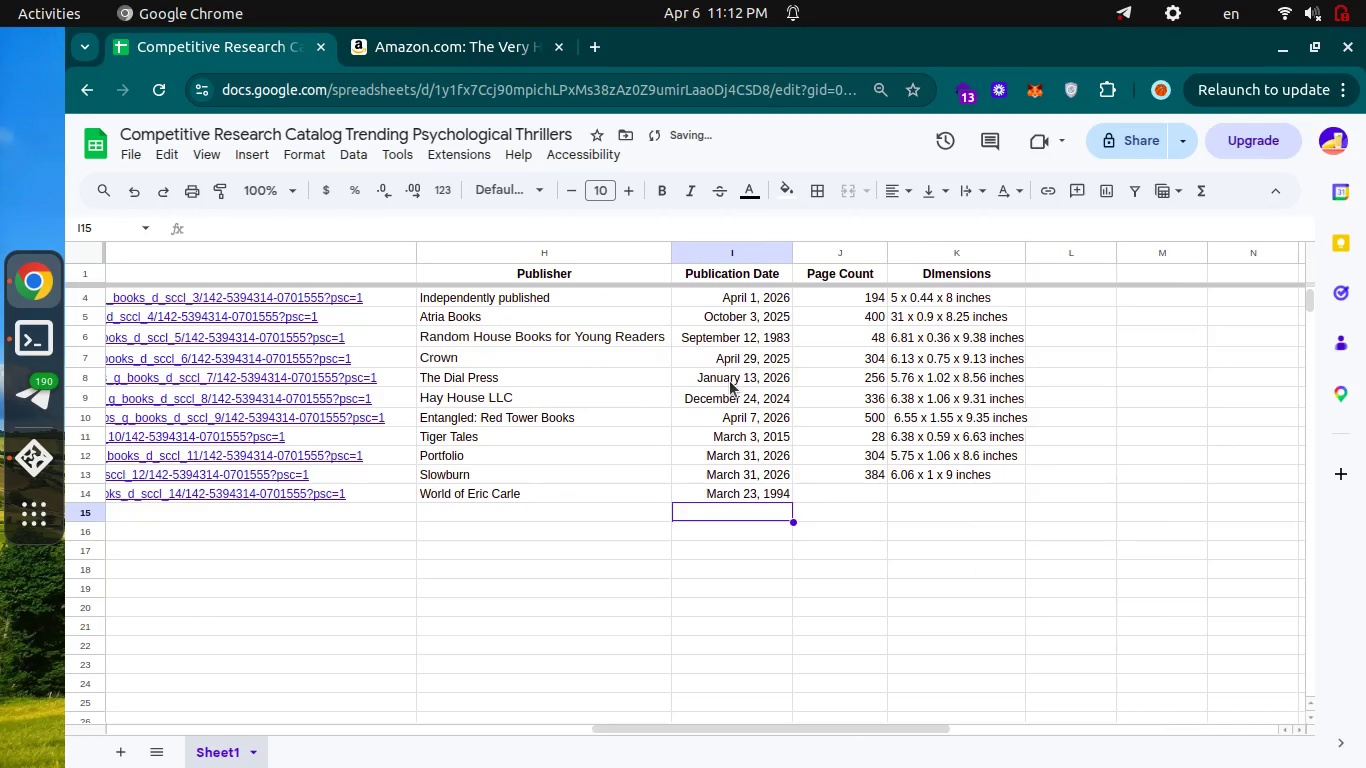 
key(Control+ControlLeft)
 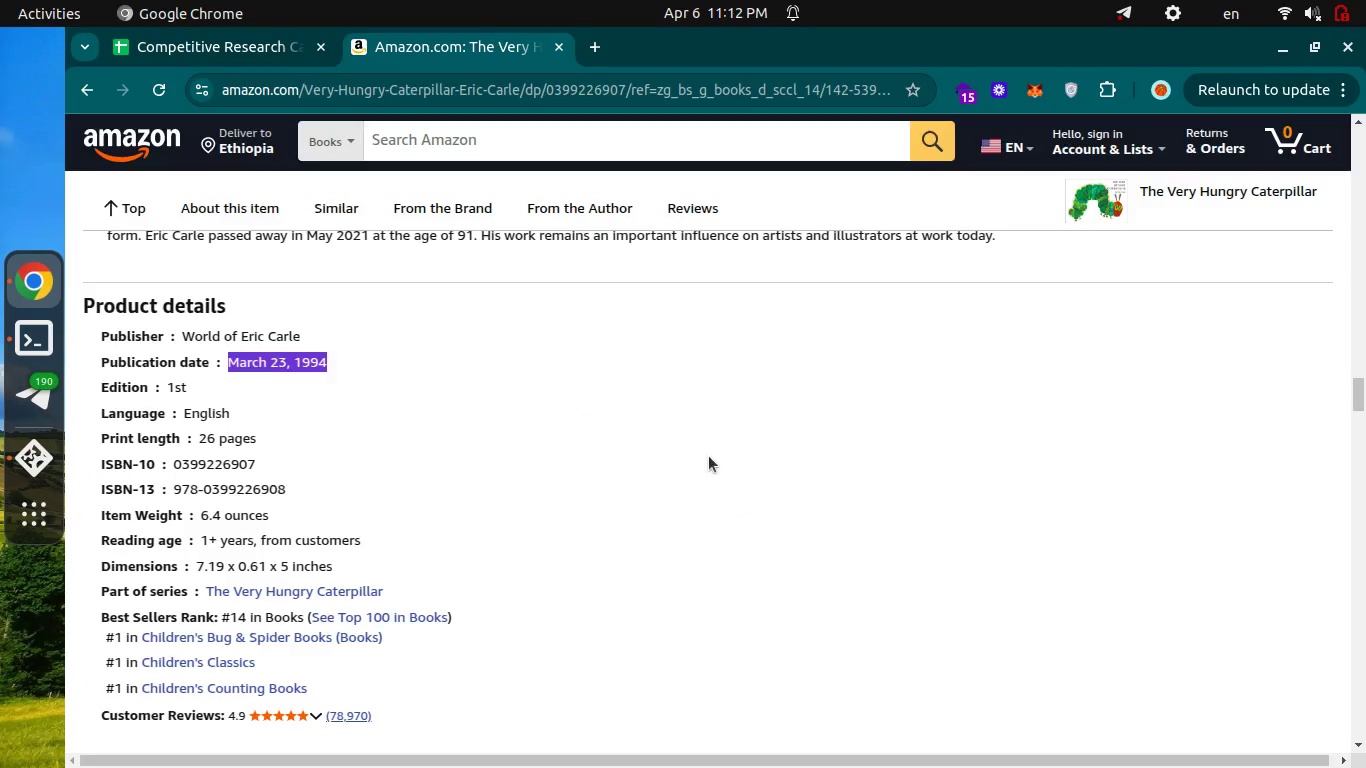 
key(Control+Tab)
 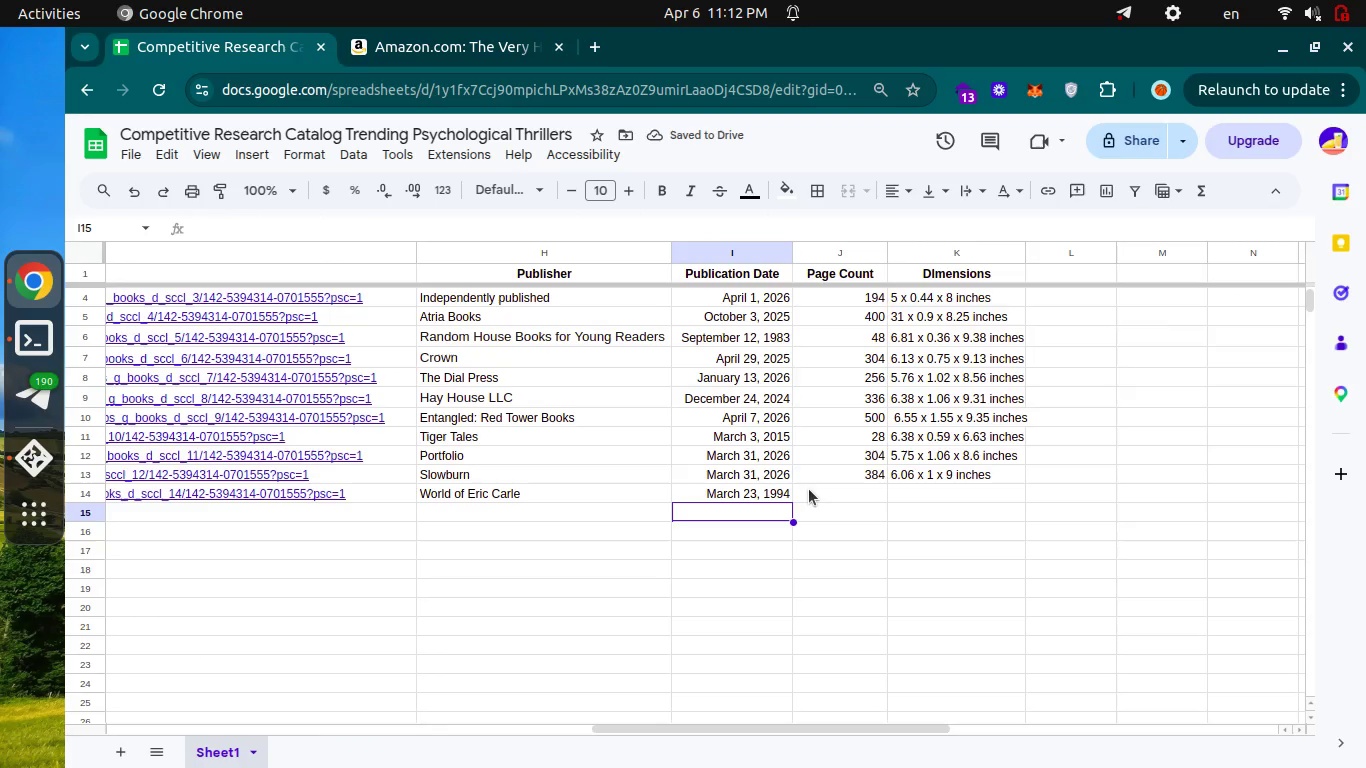 
left_click([809, 489])
 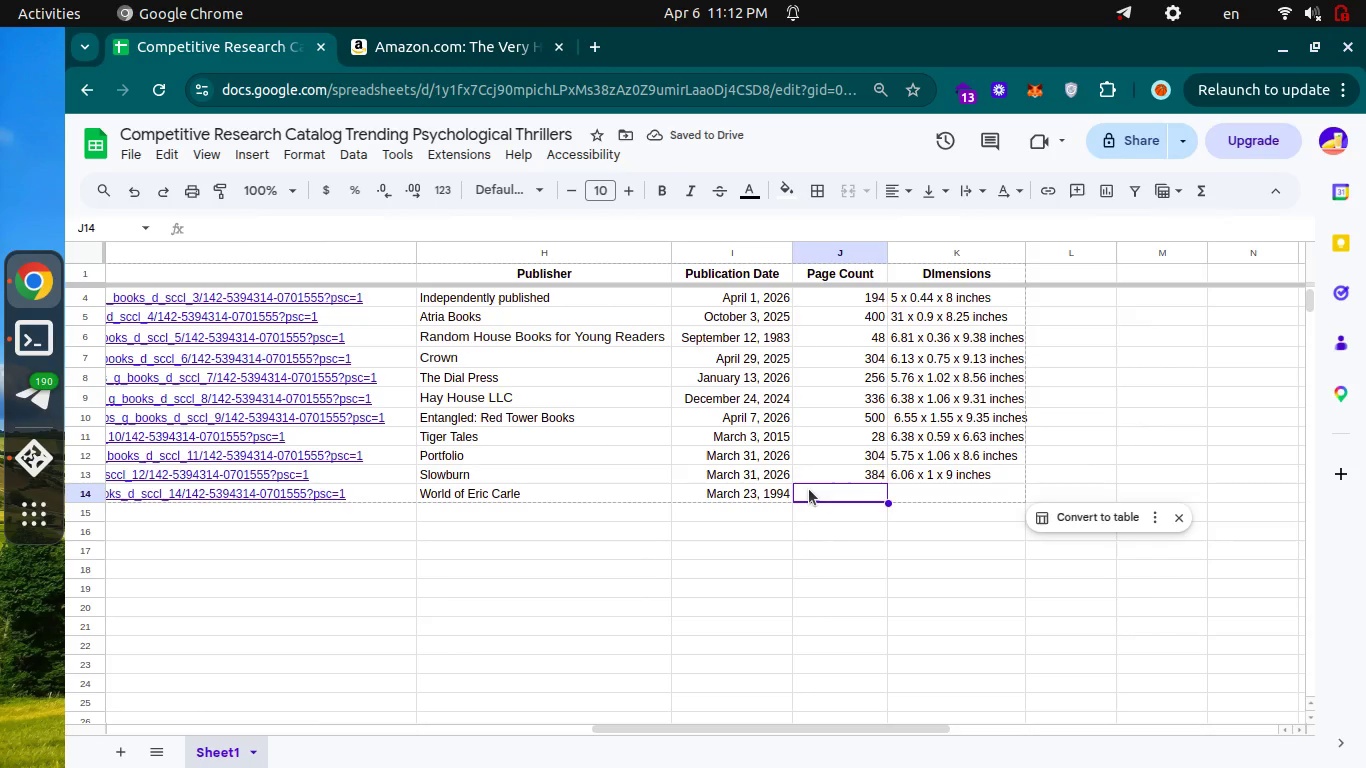 
key(Enter)
 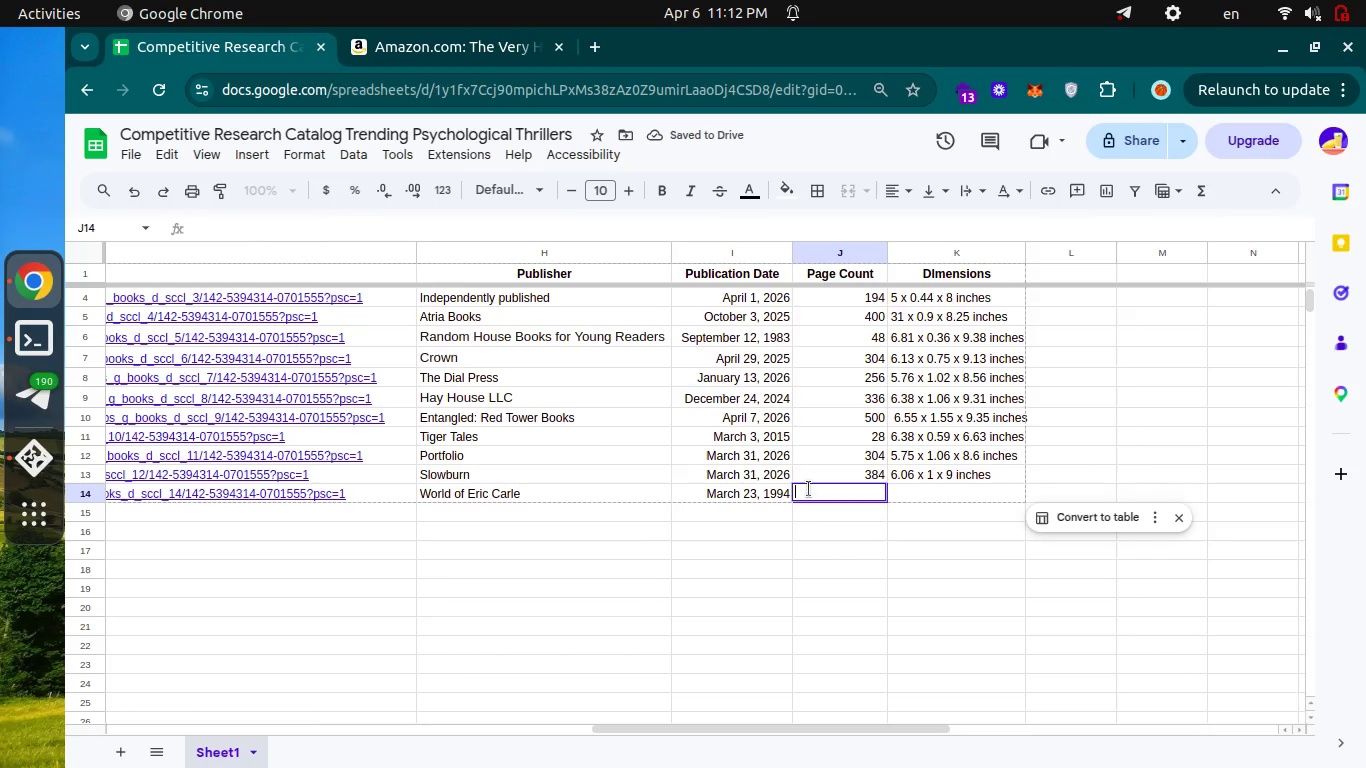 
type(26)
 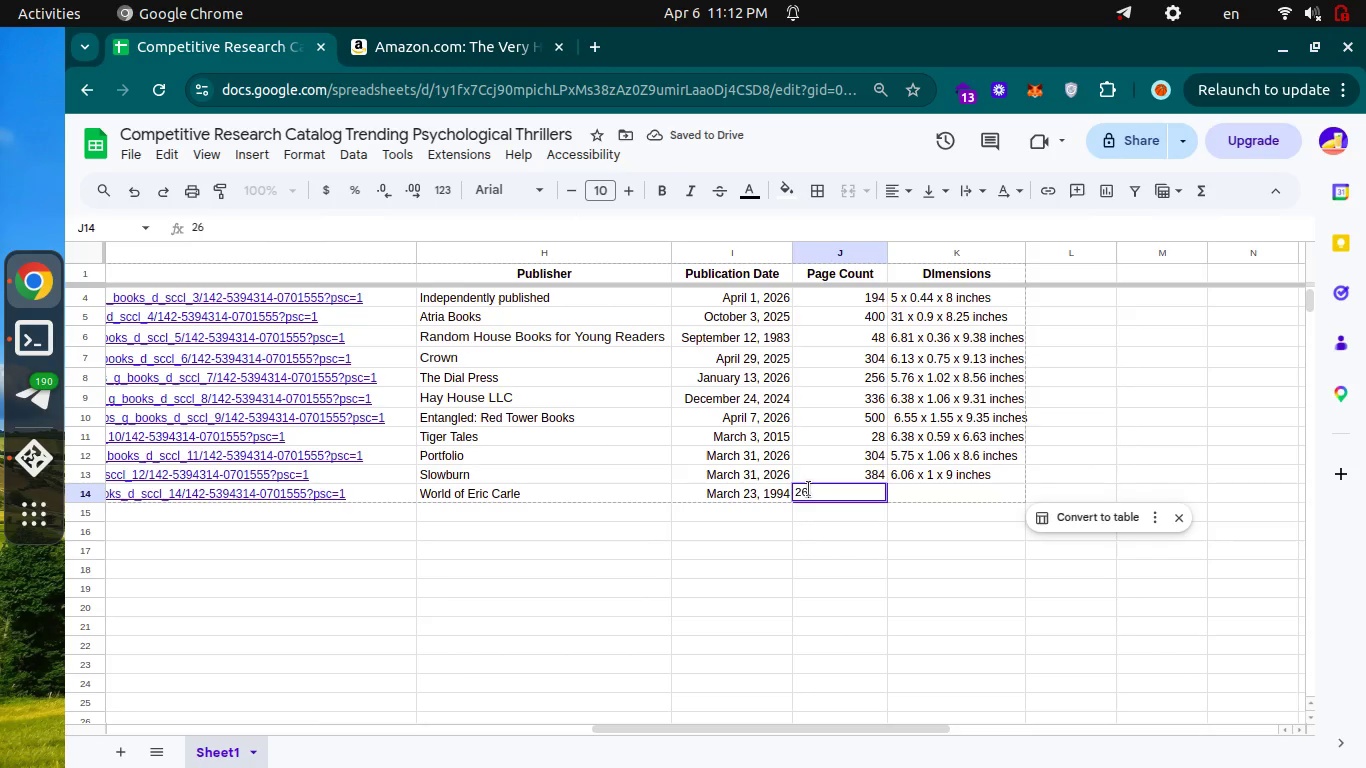 
key(Enter)
 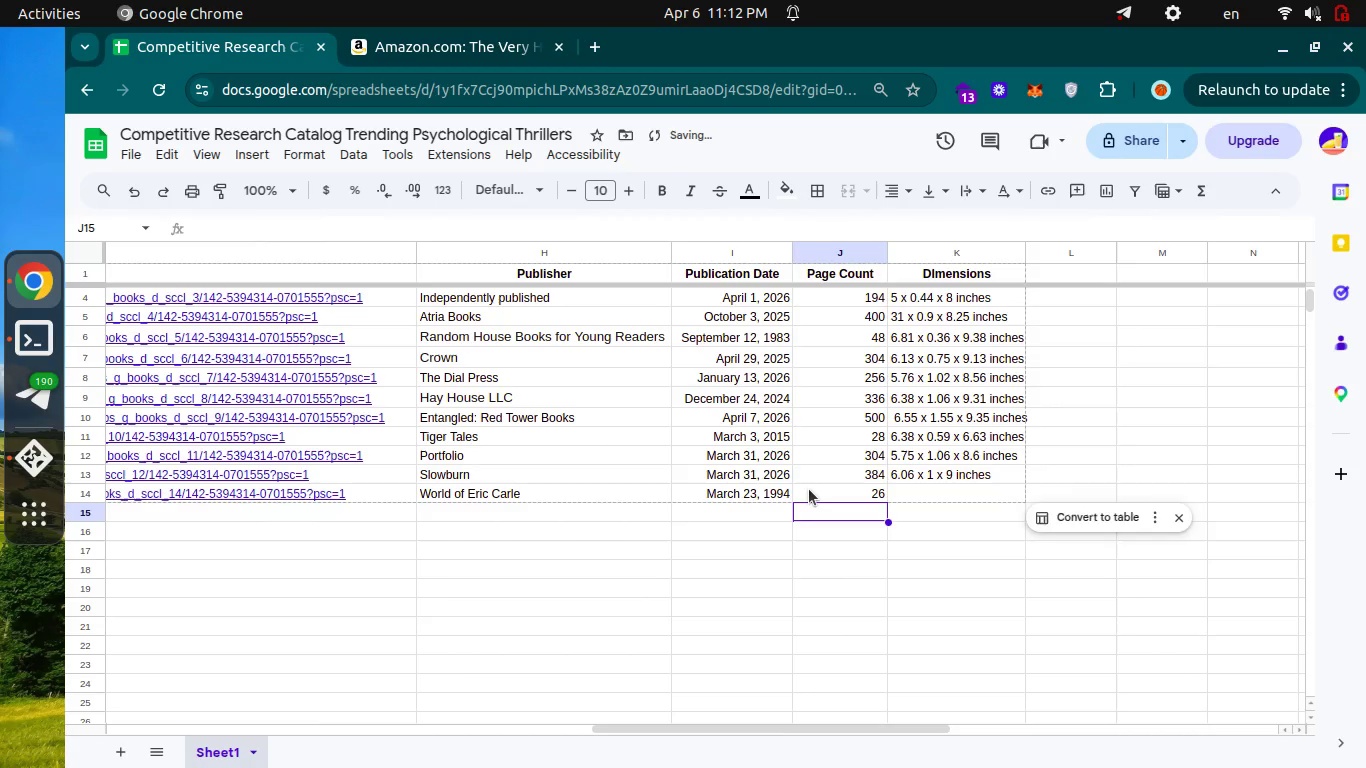 
key(Control+ControlLeft)
 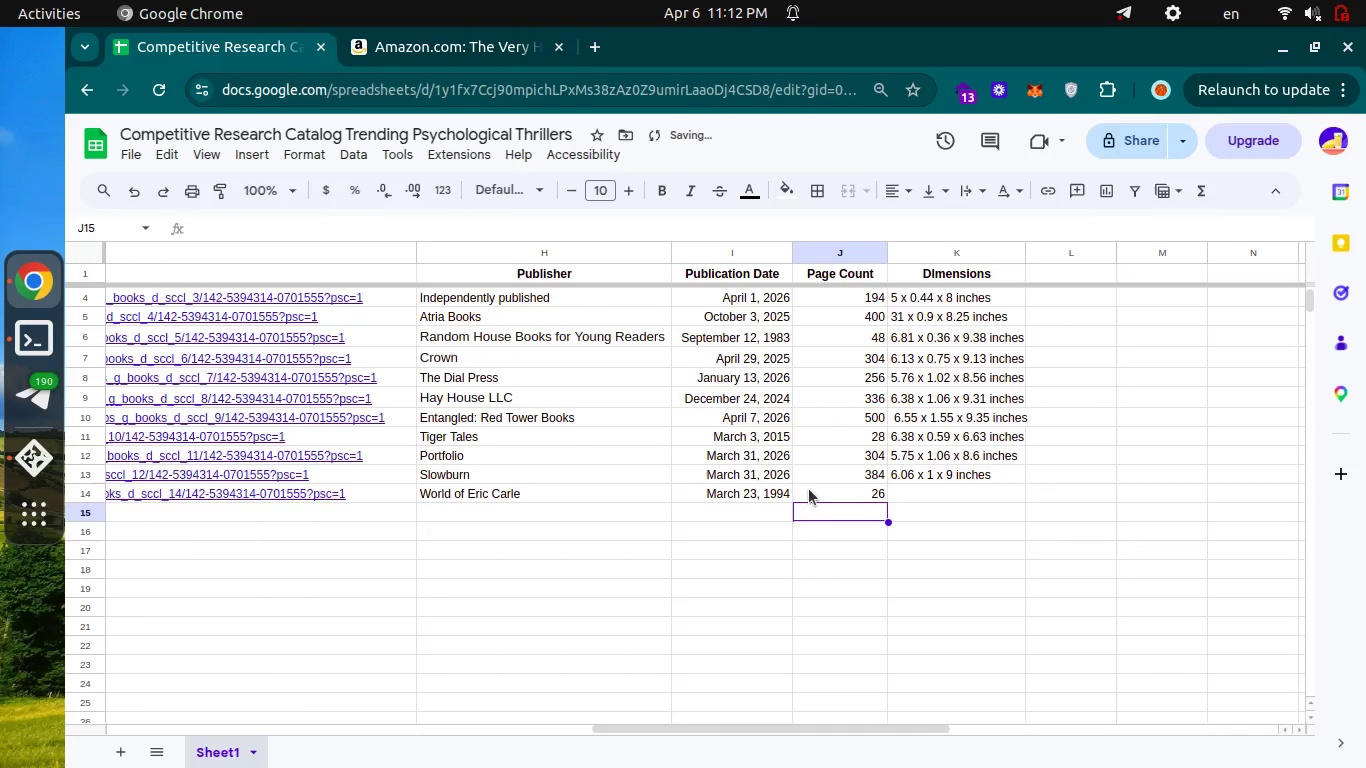 
key(Control+Tab)
 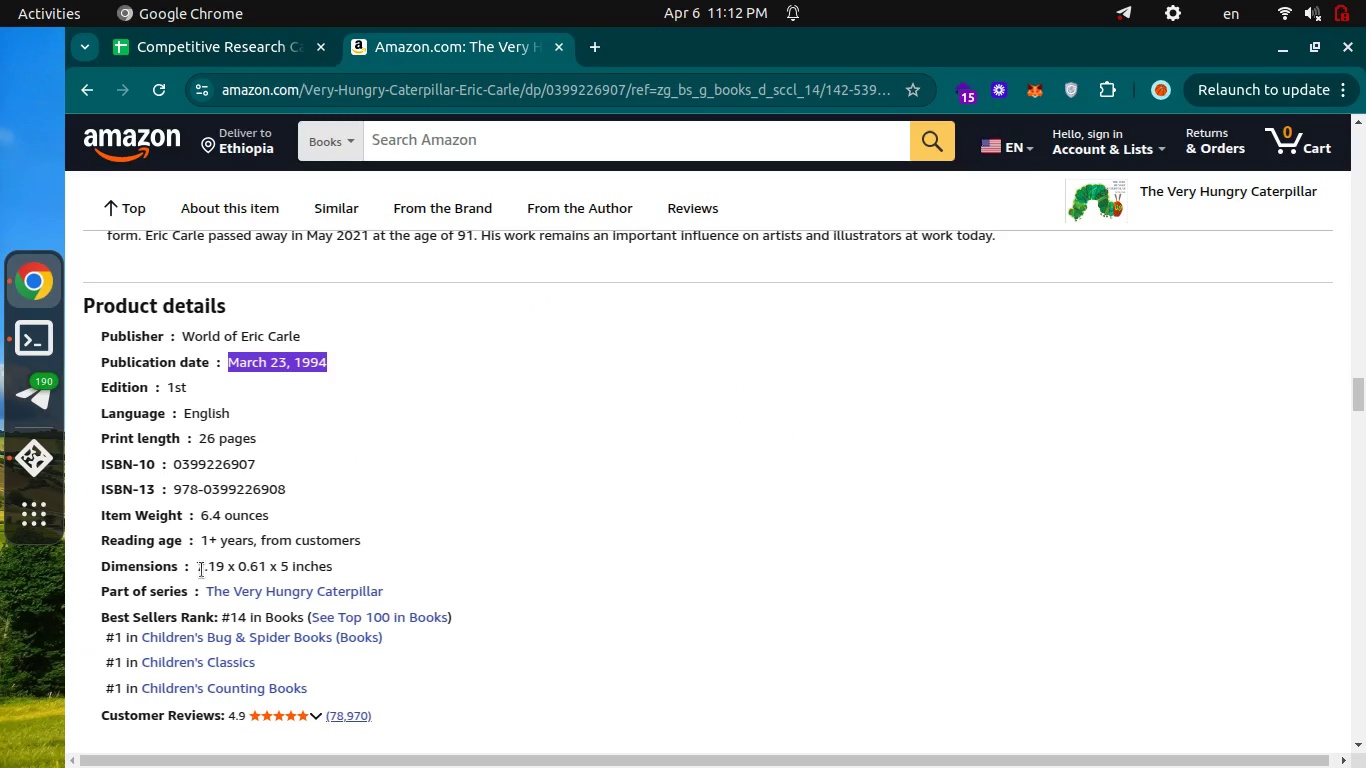 
left_click_drag(start_coordinate=[197, 566], to_coordinate=[344, 567])
 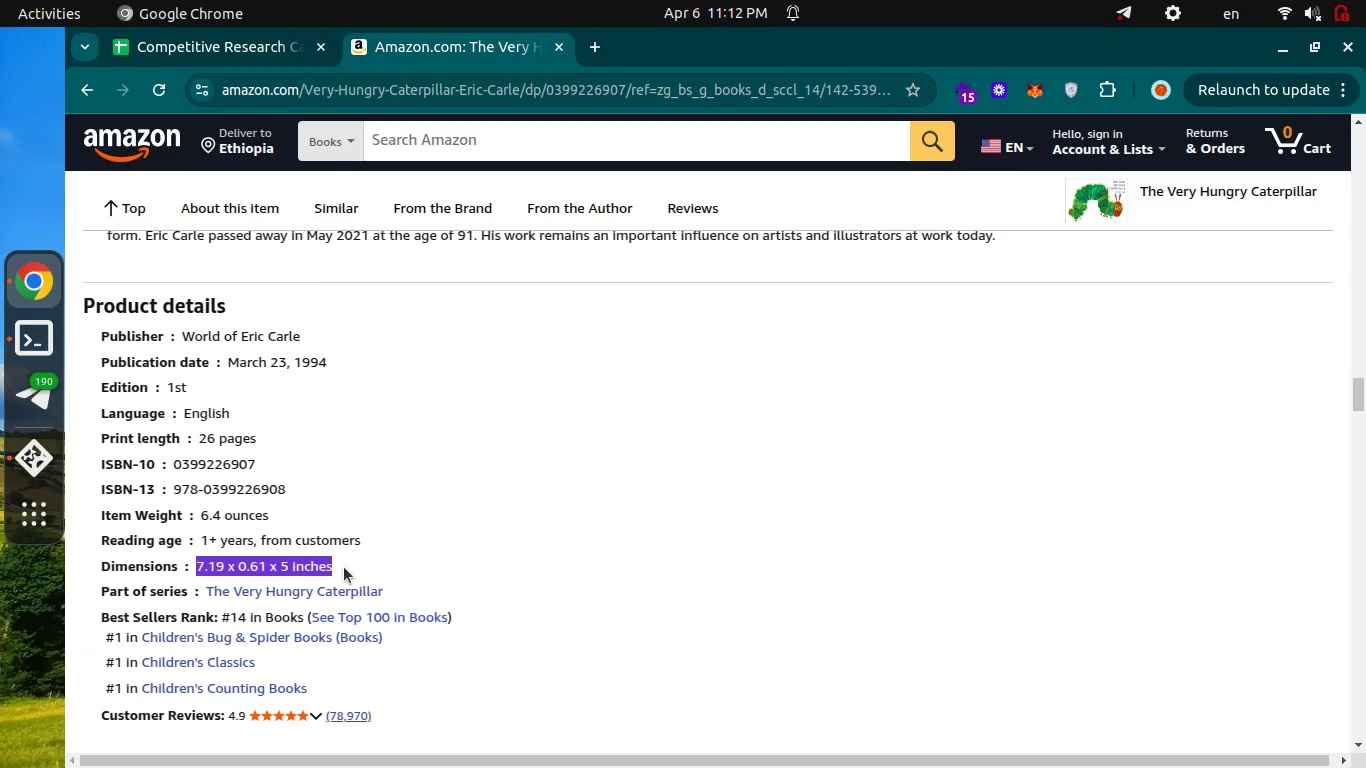 
key(Control+C)
 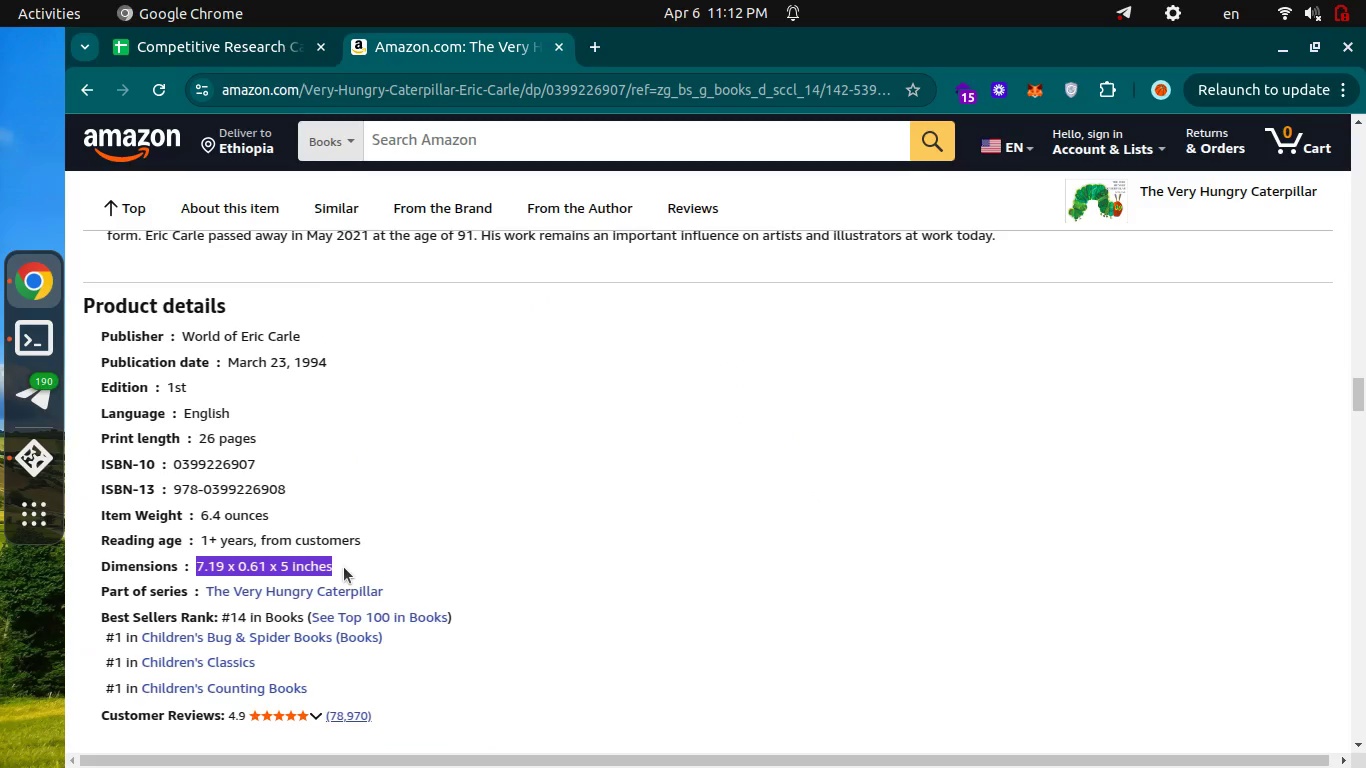 
key(Control+C)
 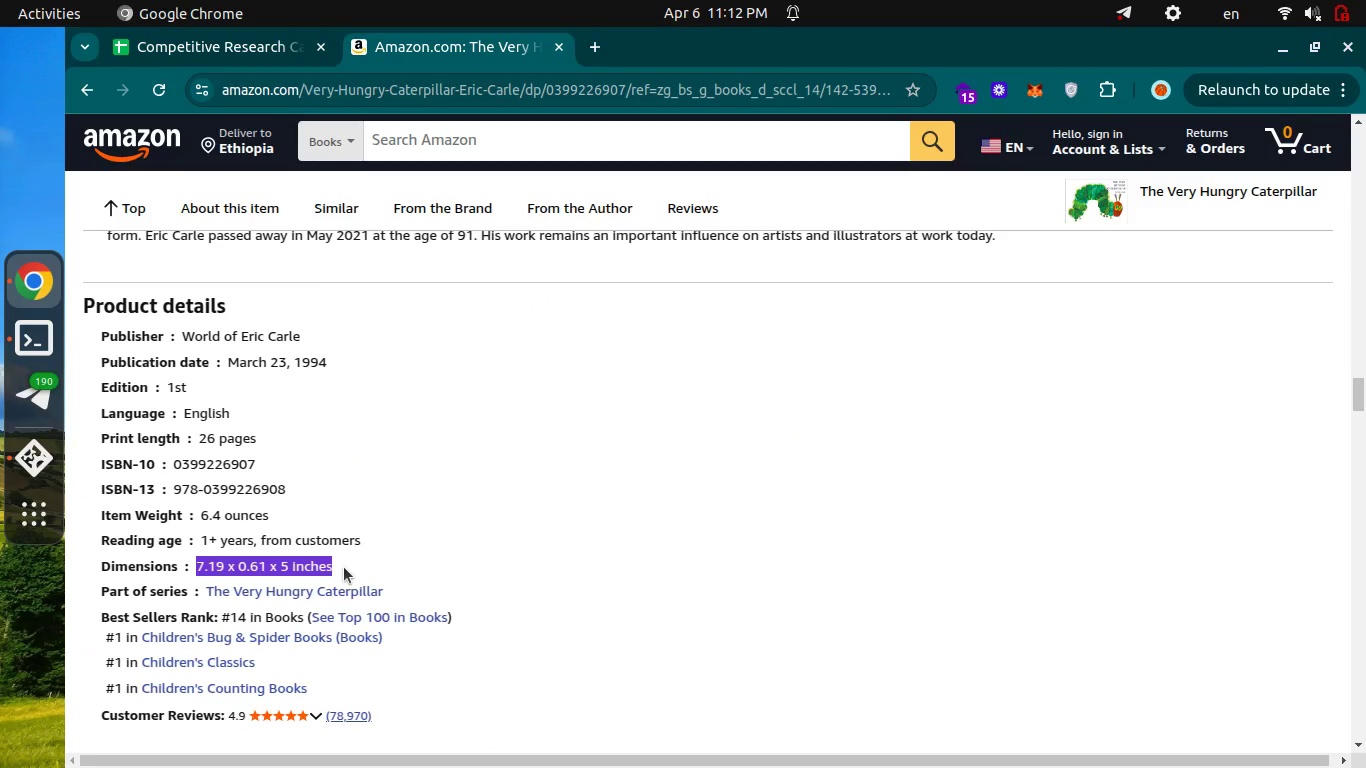 
key(Control+ControlLeft)
 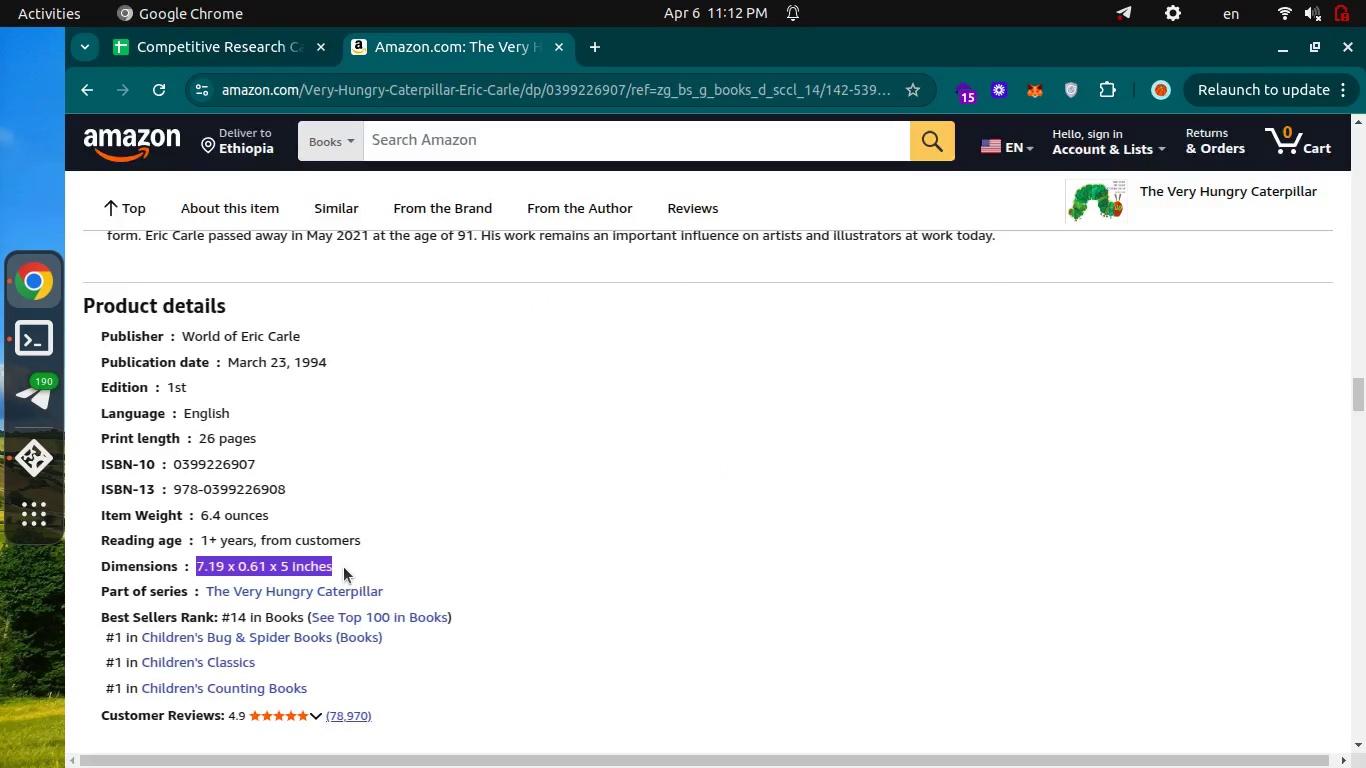 
key(Control+Tab)
 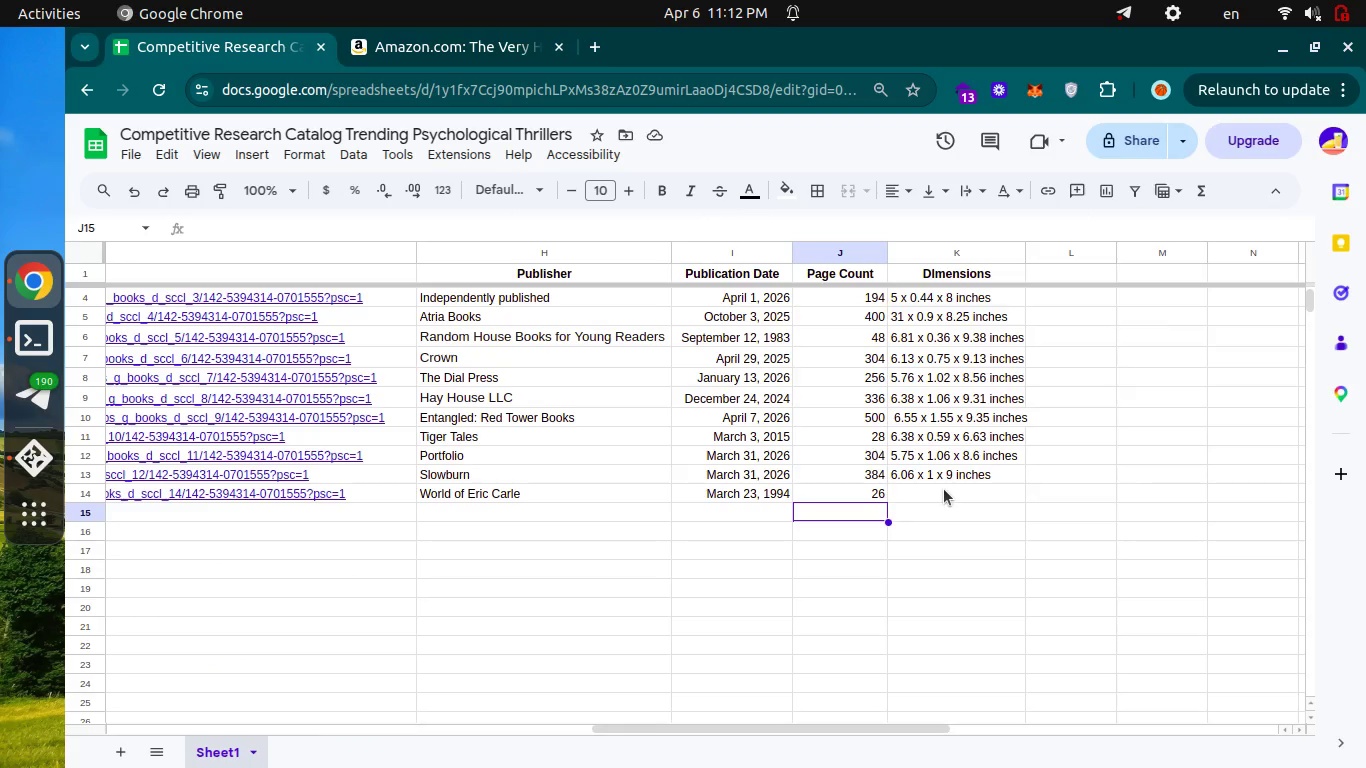 
left_click([944, 489])
 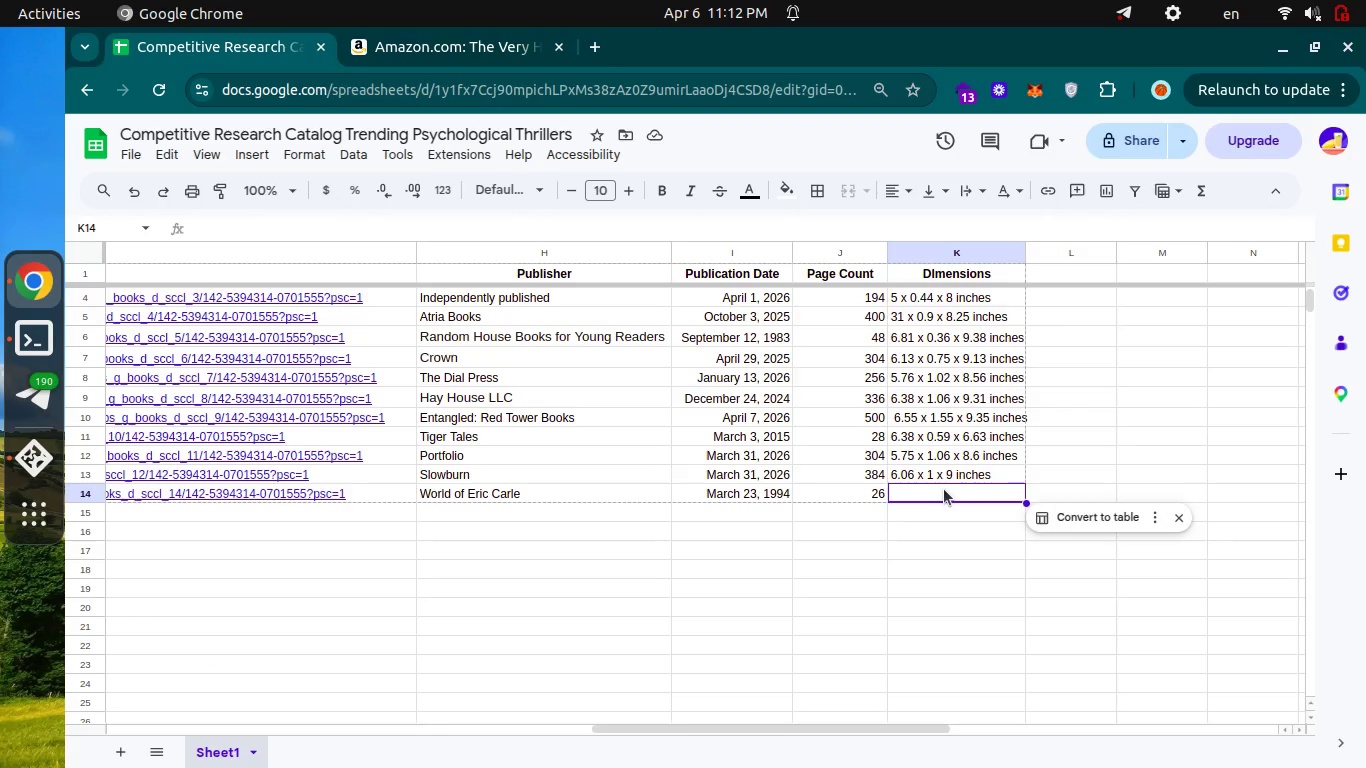 
key(Enter)
 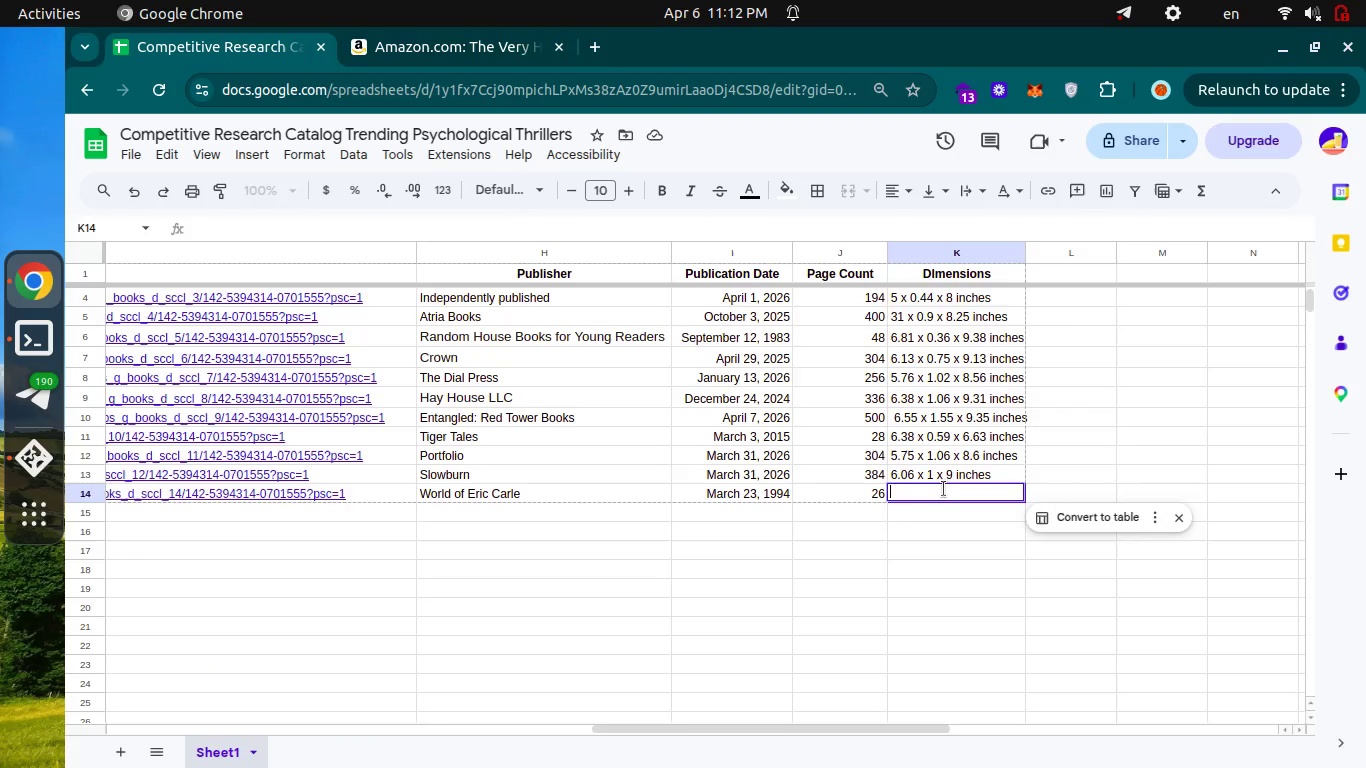 
key(Control+V)
 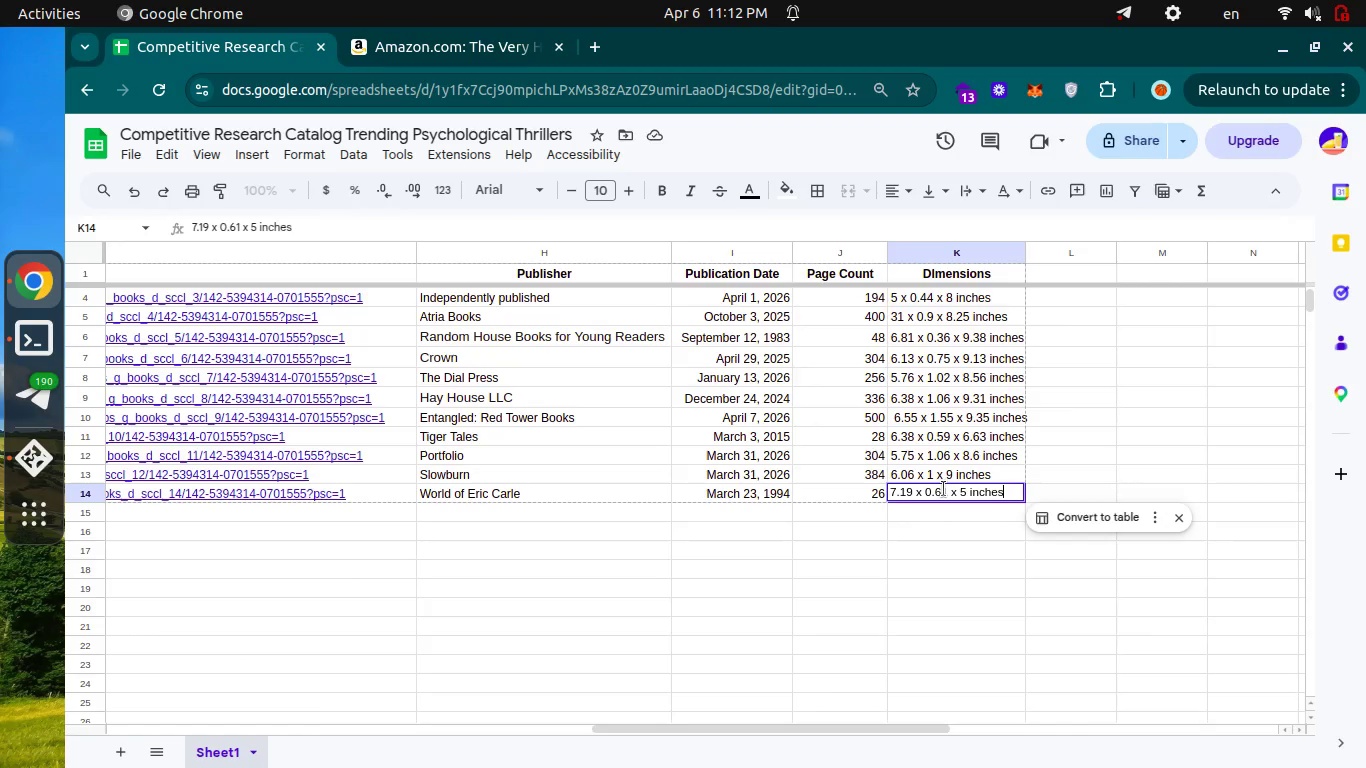 
key(Enter)
 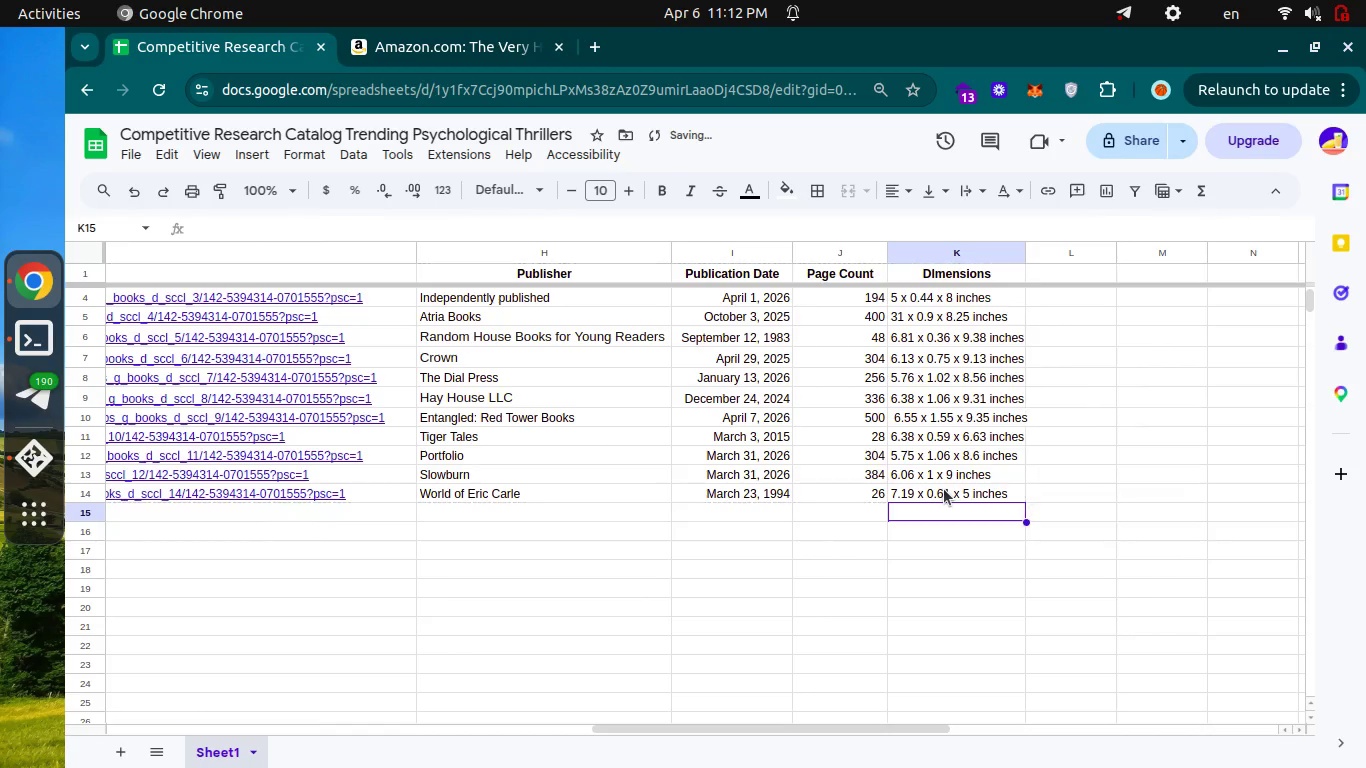 
key(Control+ControlLeft)
 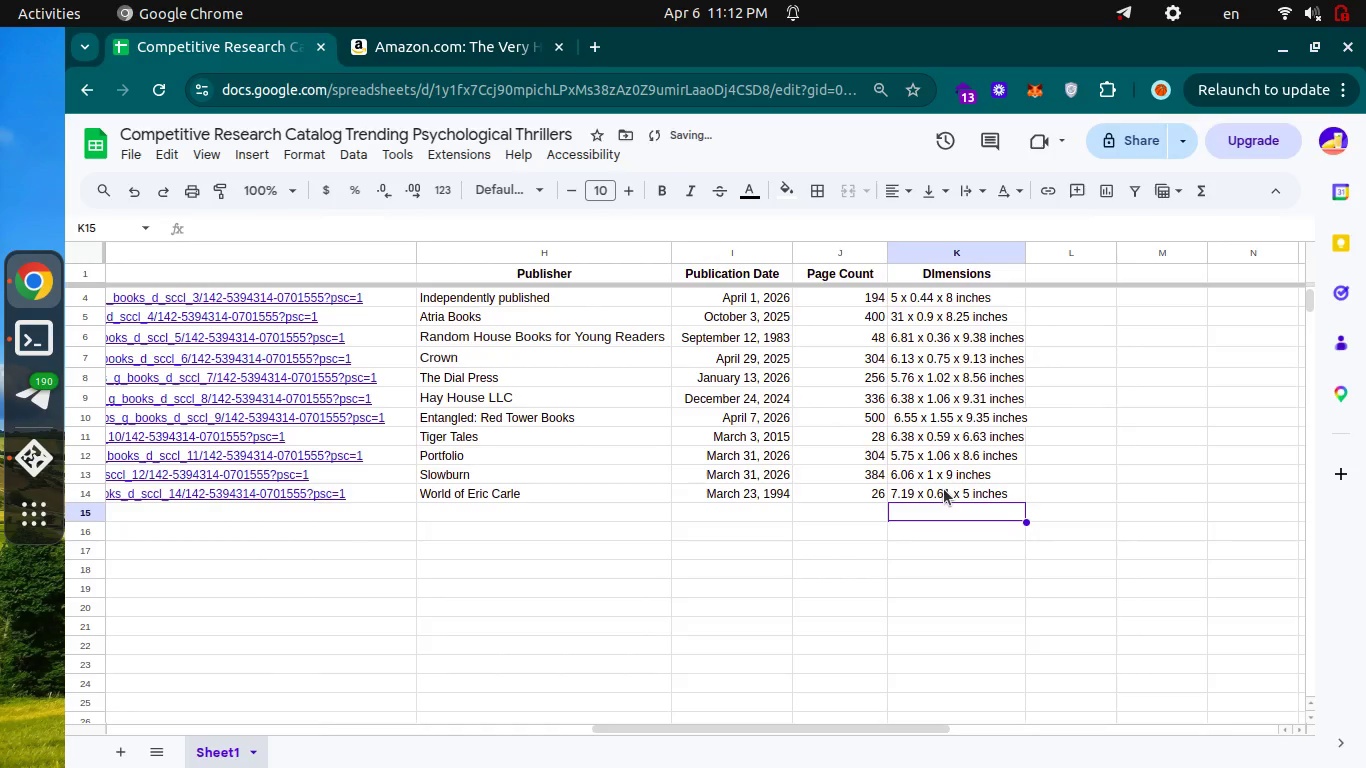 
key(Control+Tab)
 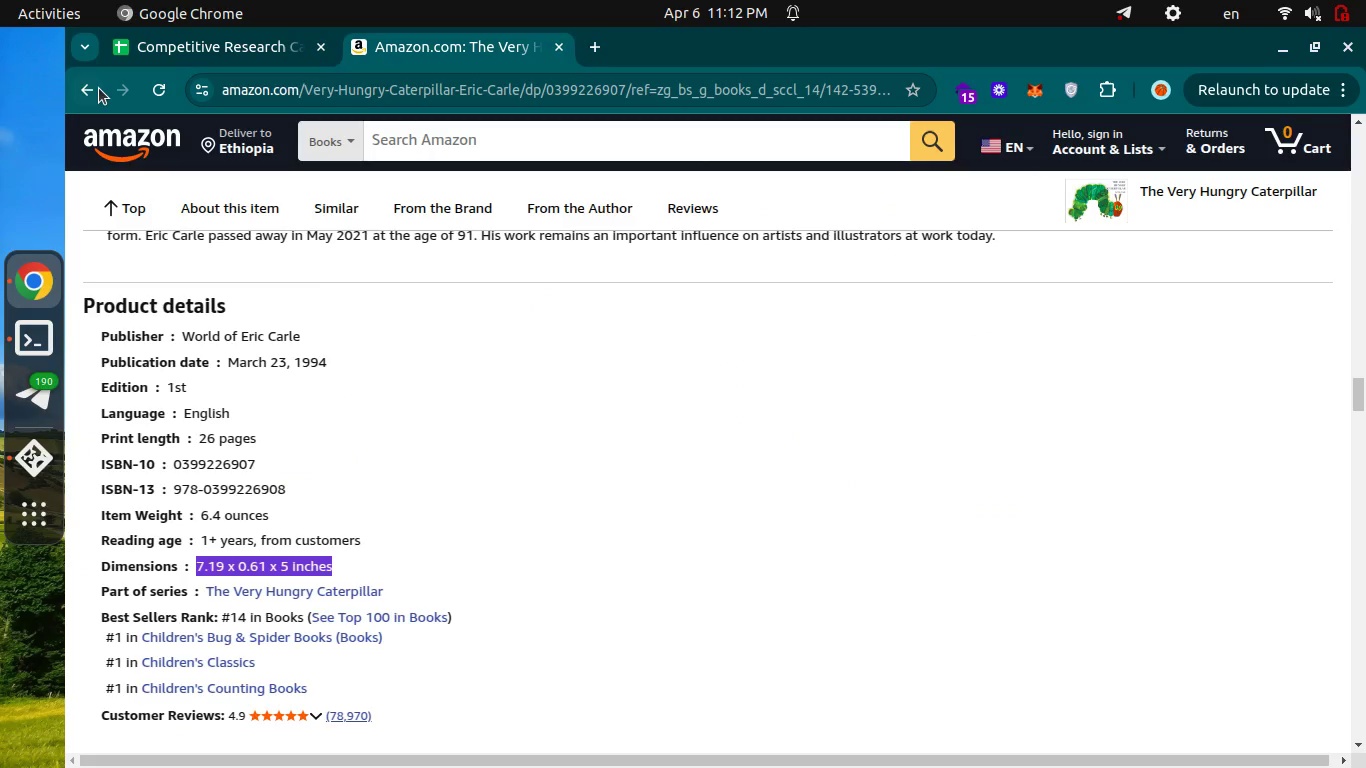 
left_click([99, 88])
 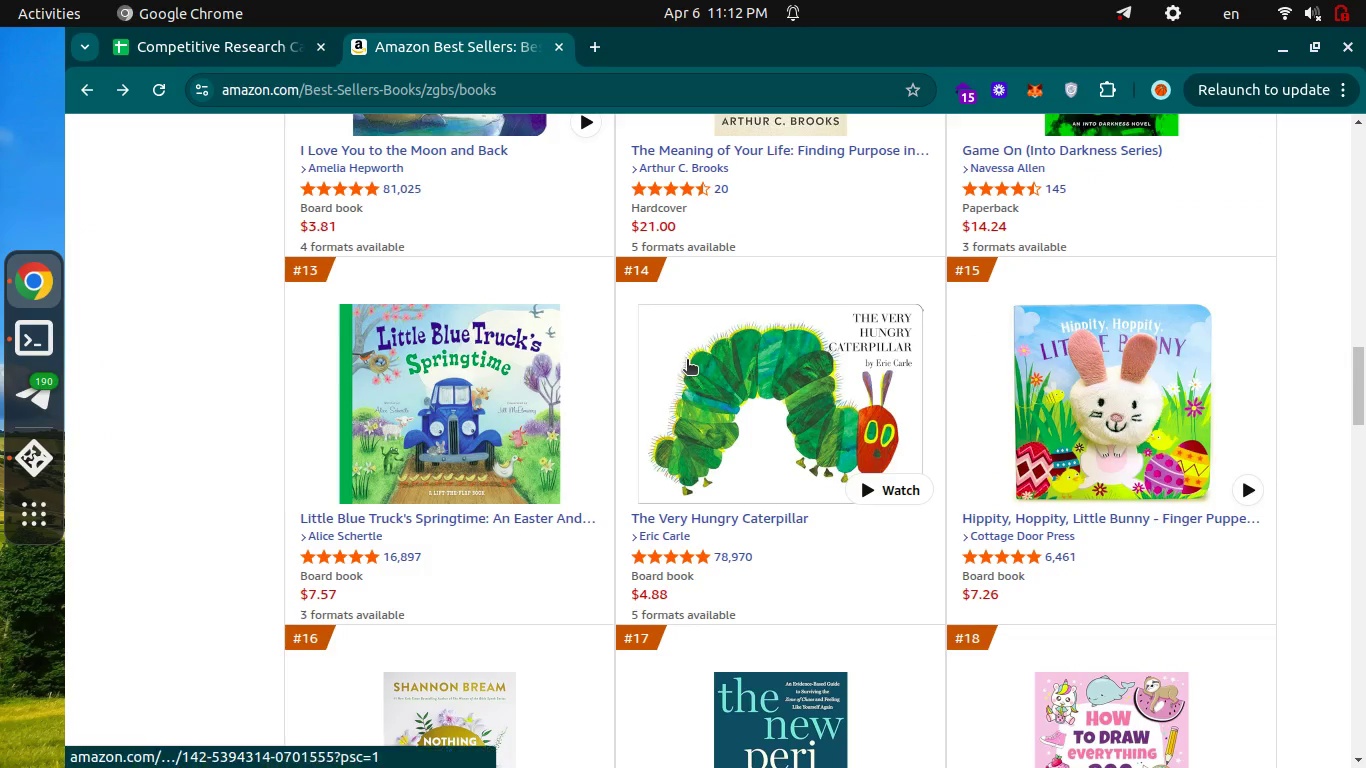 
key(Control+ControlLeft)
 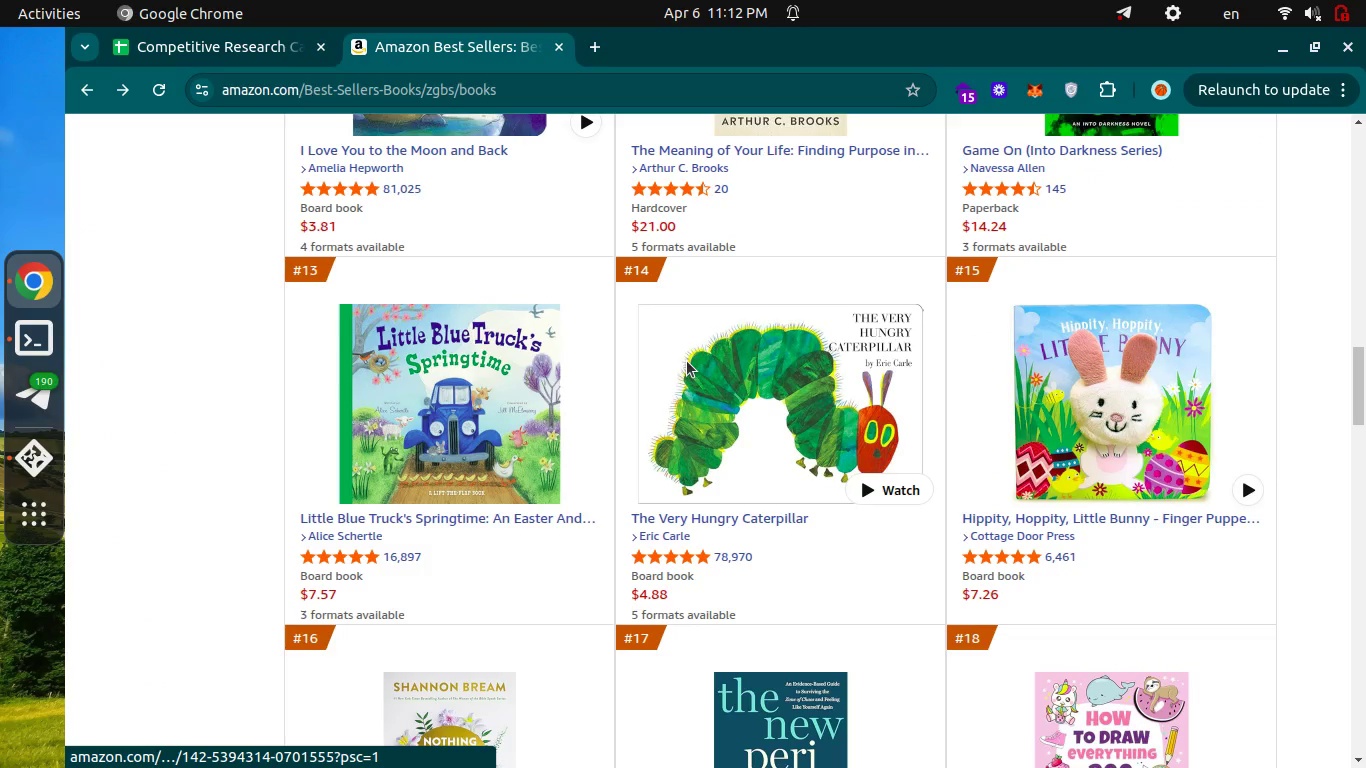 
key(Control+Tab)
 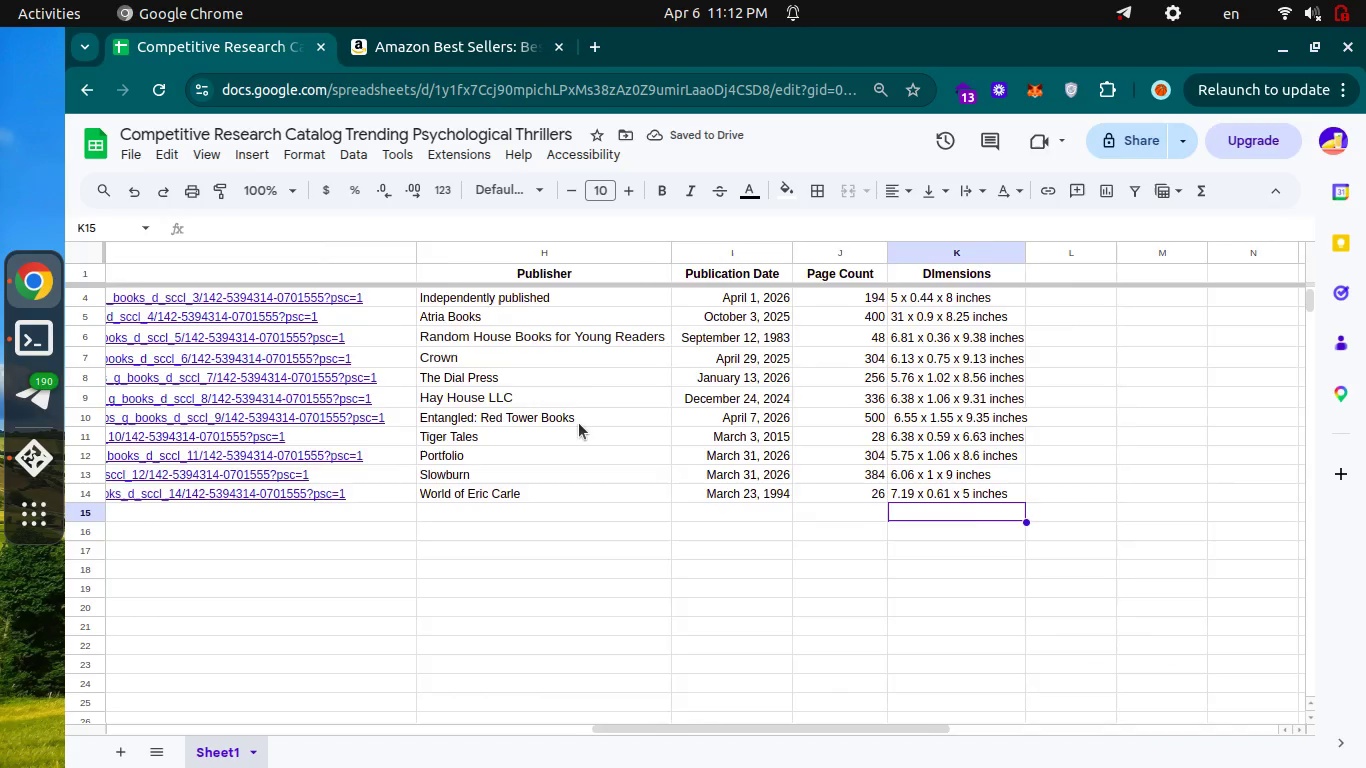 
scroll: coordinate [579, 423], scroll_direction: up, amount: 14.0
 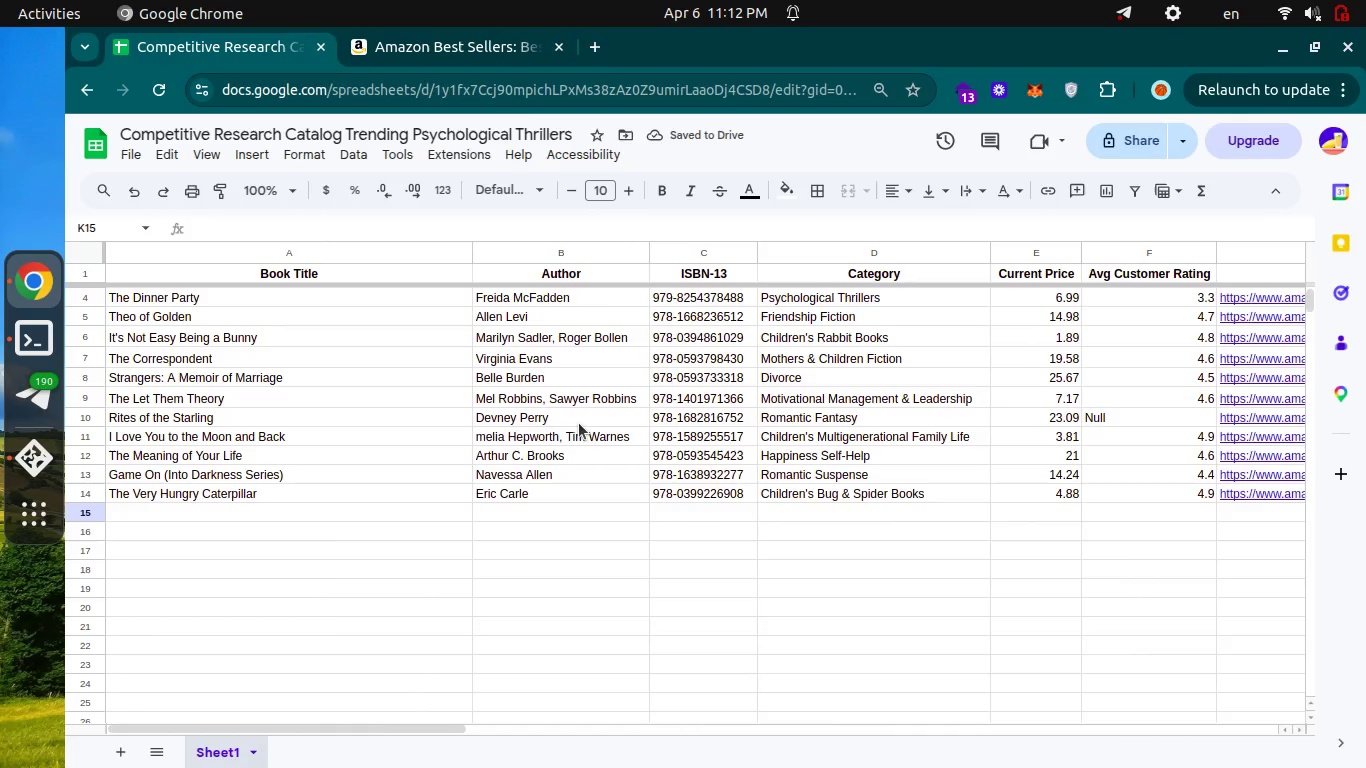 
key(Control+ControlLeft)
 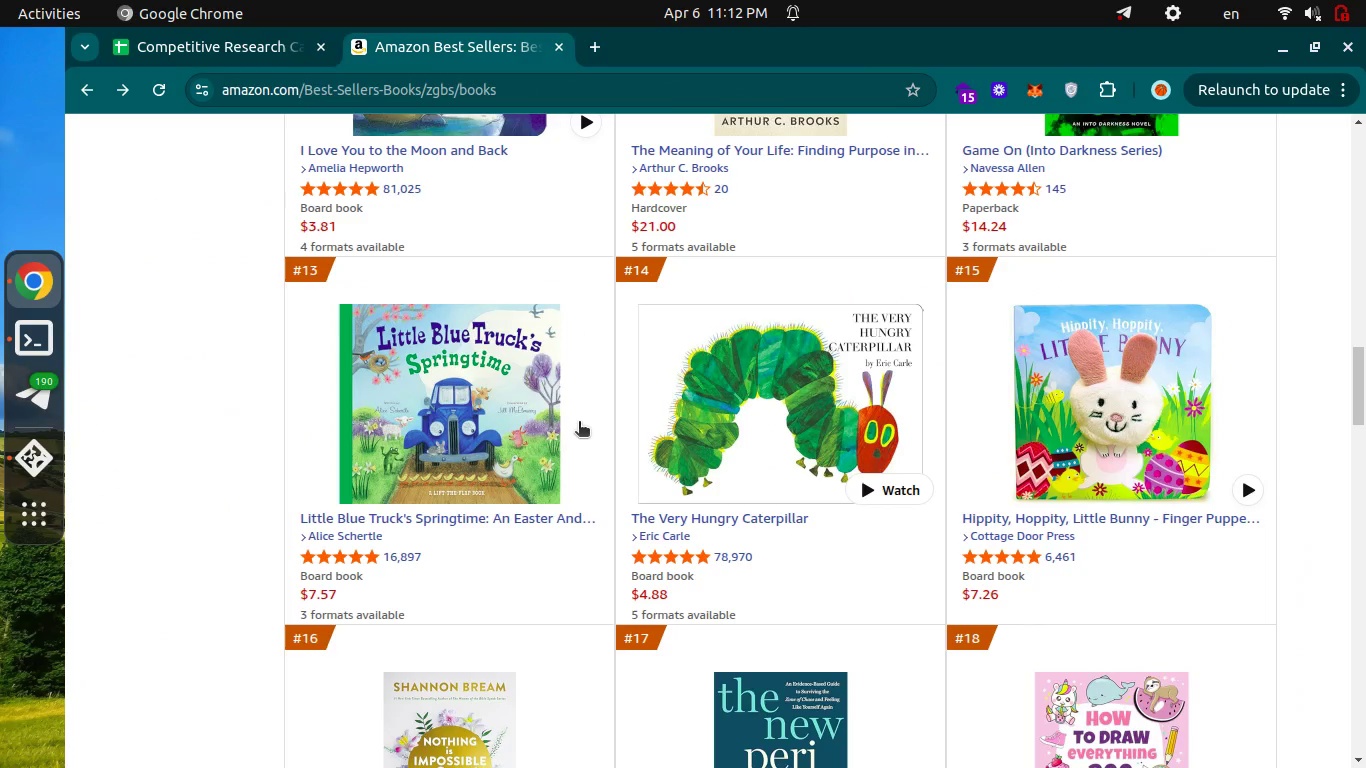 
key(Control+Tab)
 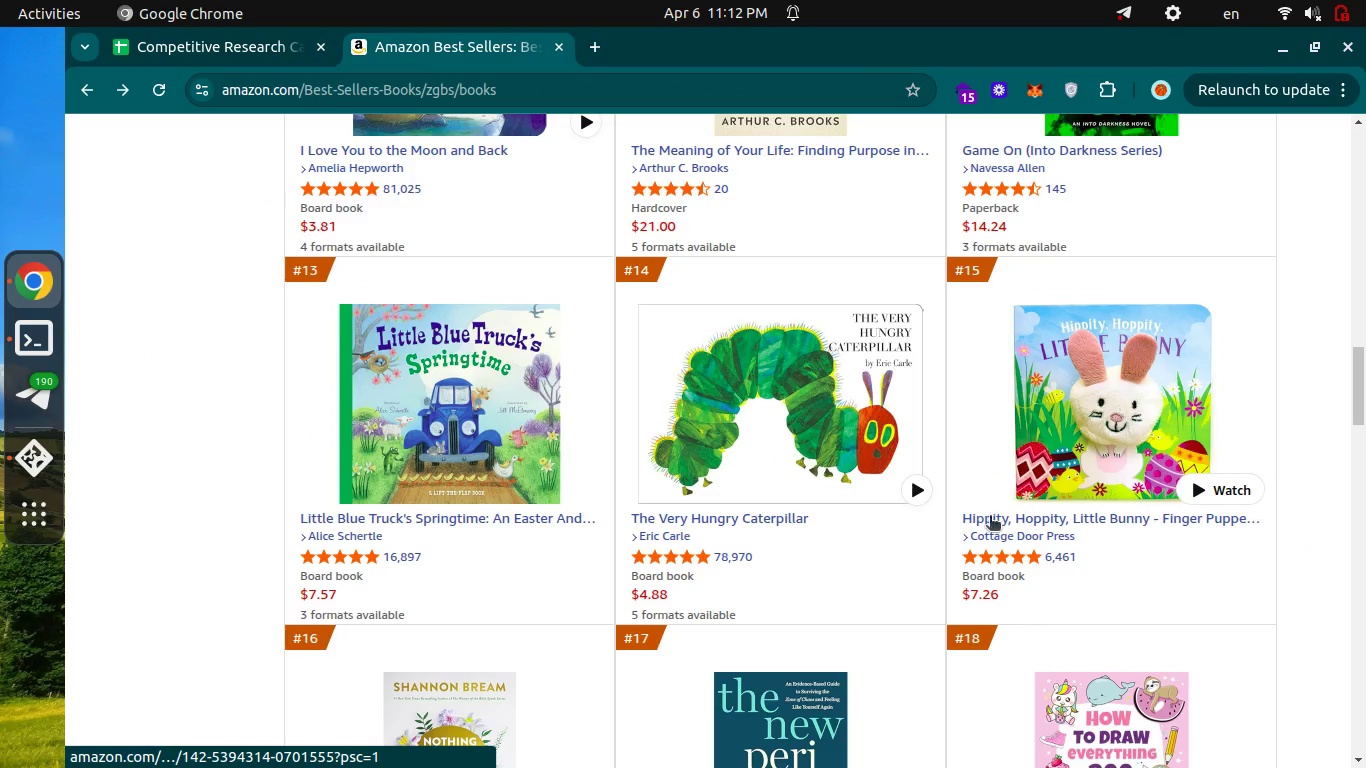 
scroll: coordinate [847, 515], scroll_direction: down, amount: 1.0
 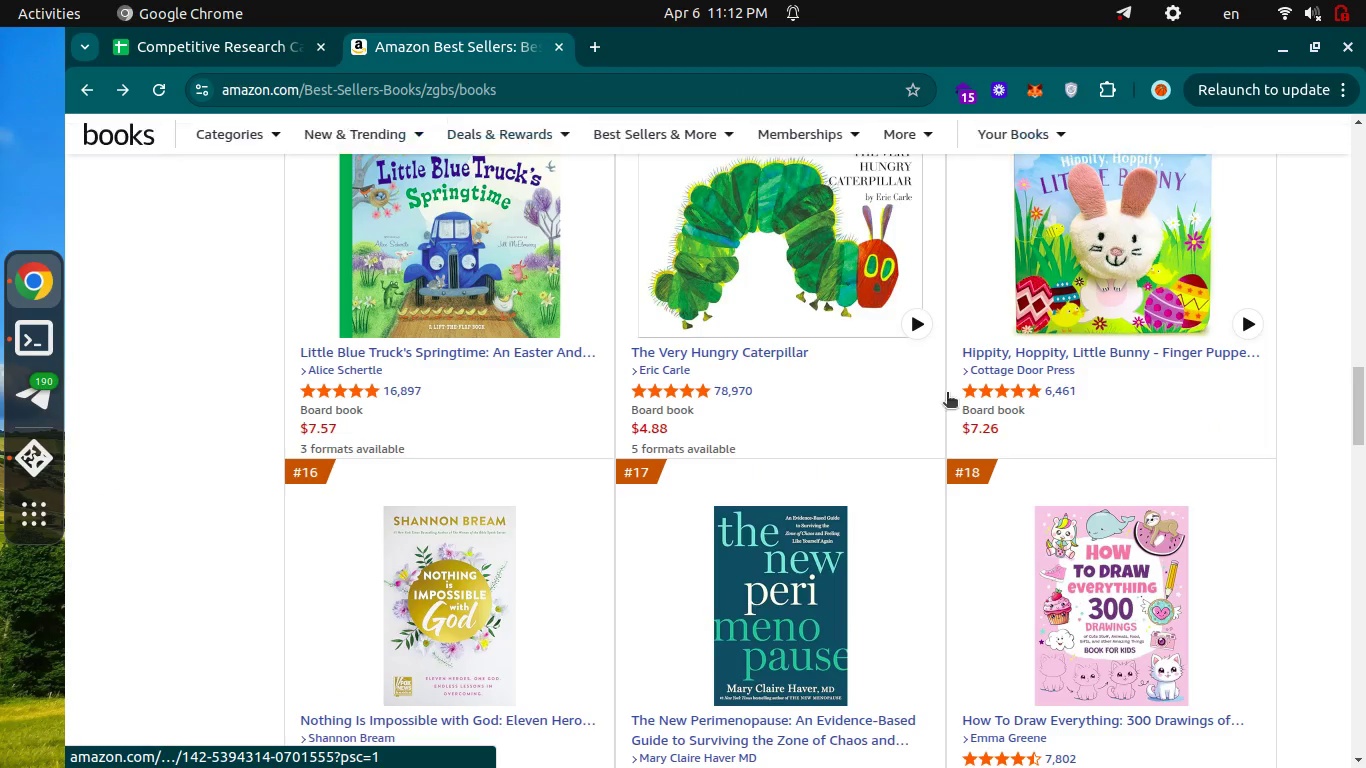 
left_click([1072, 254])
 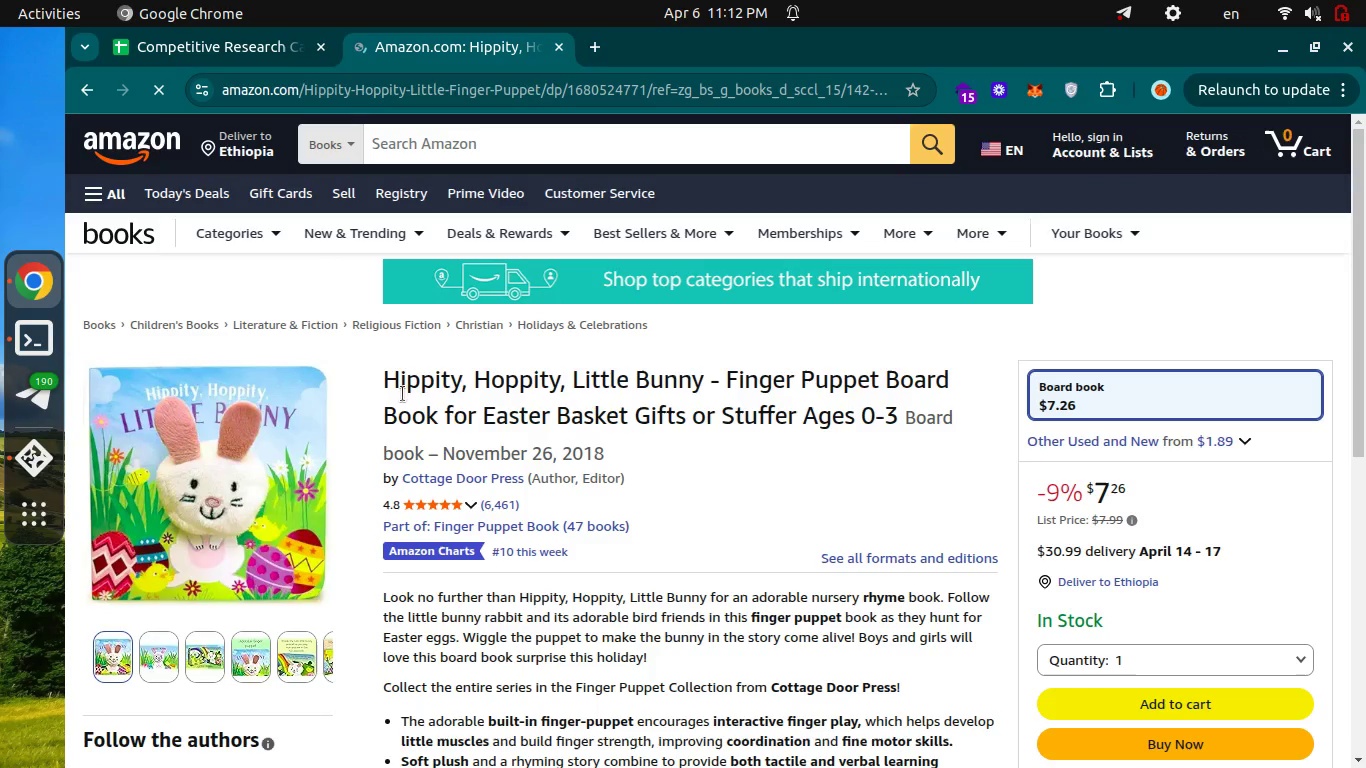 
left_click_drag(start_coordinate=[384, 374], to_coordinate=[903, 425])
 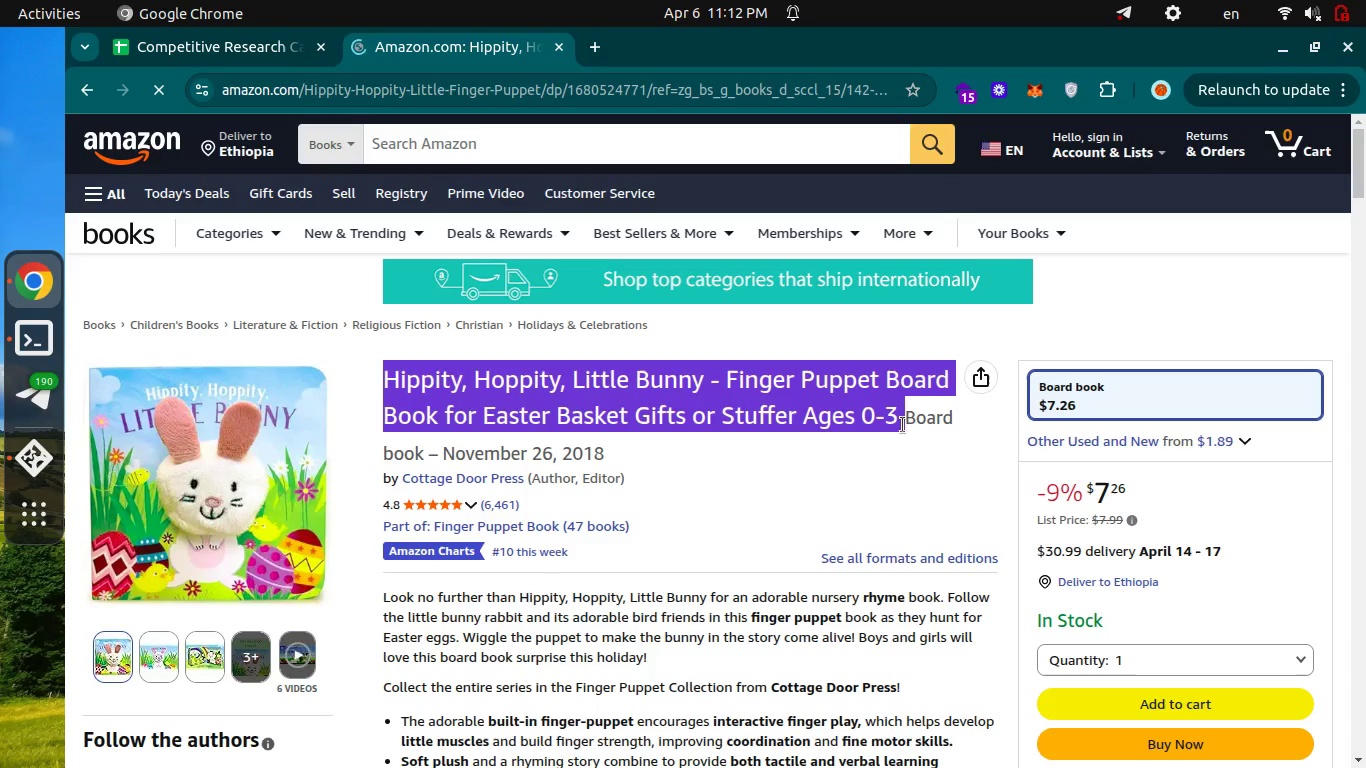 
key(Control+C)
 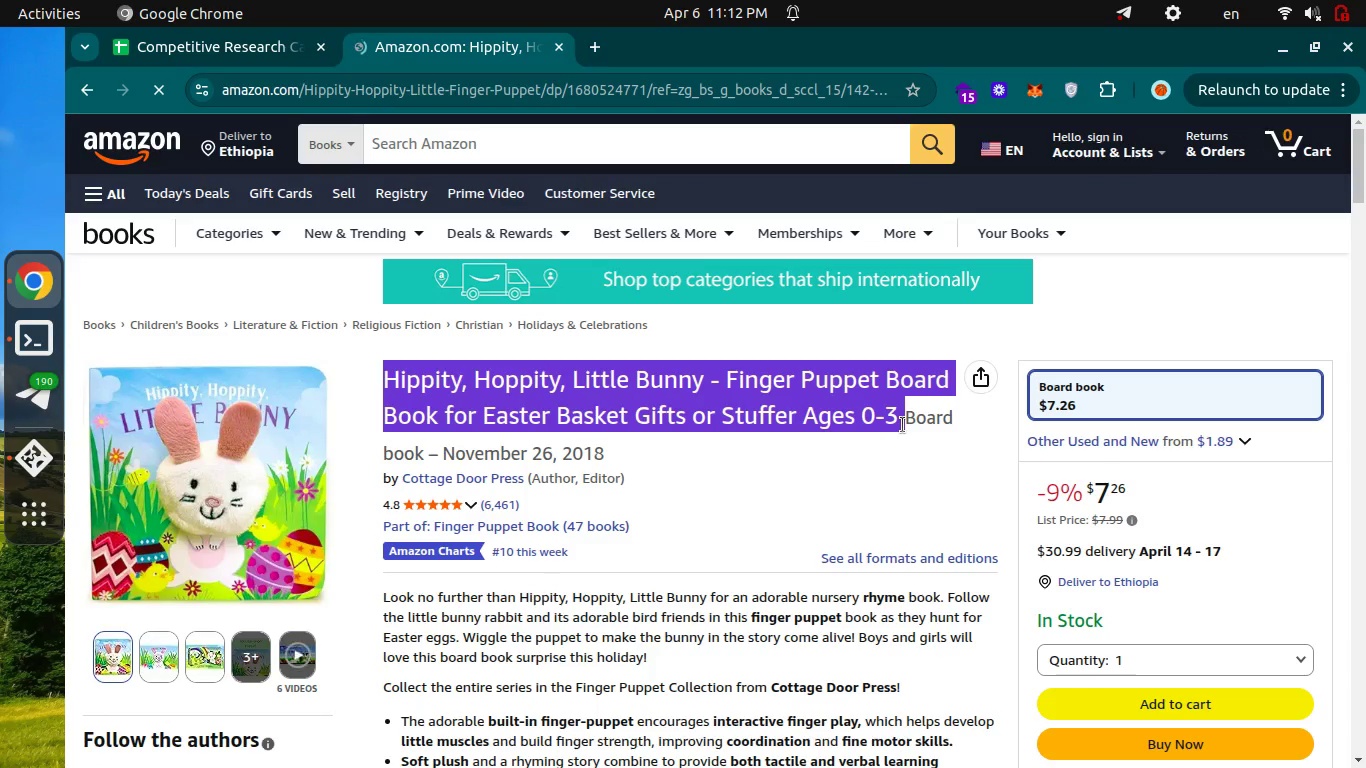 
key(Control+C)
 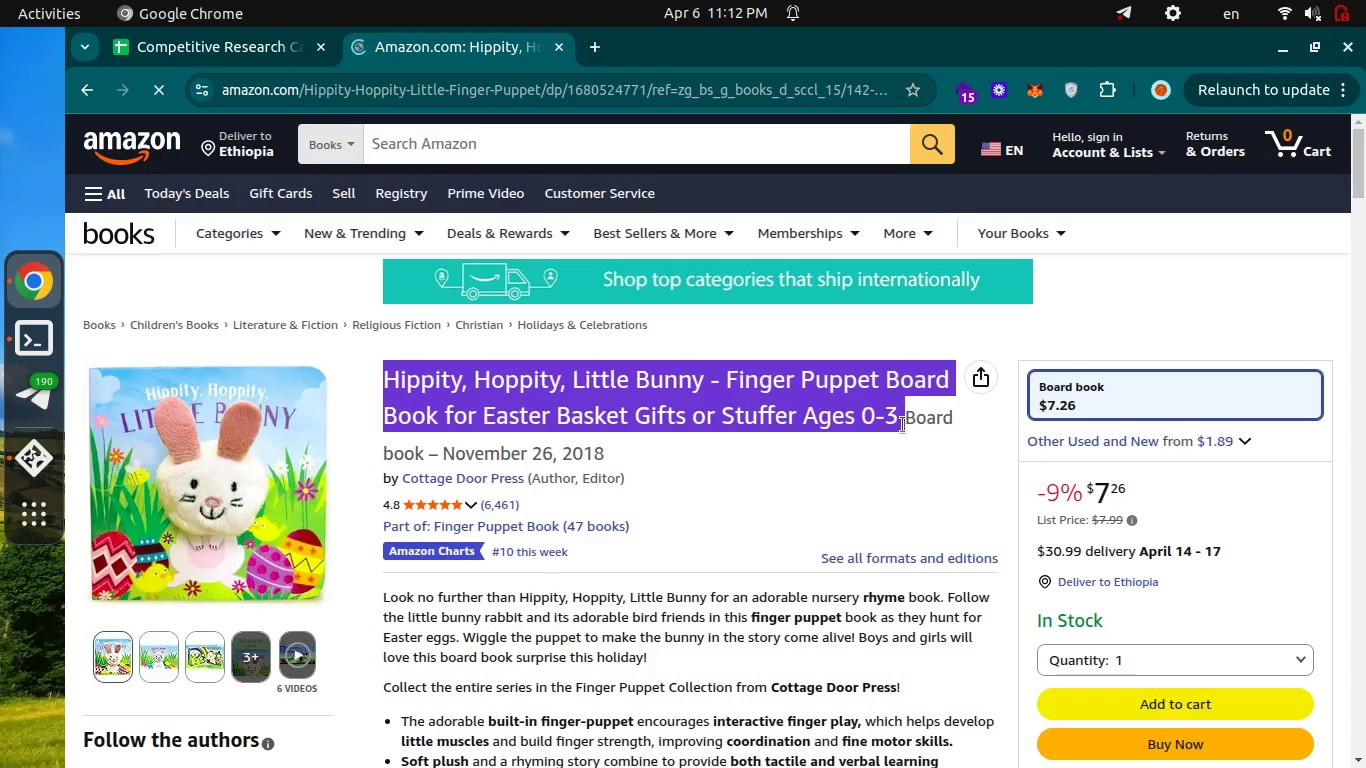 
key(Control+ControlLeft)
 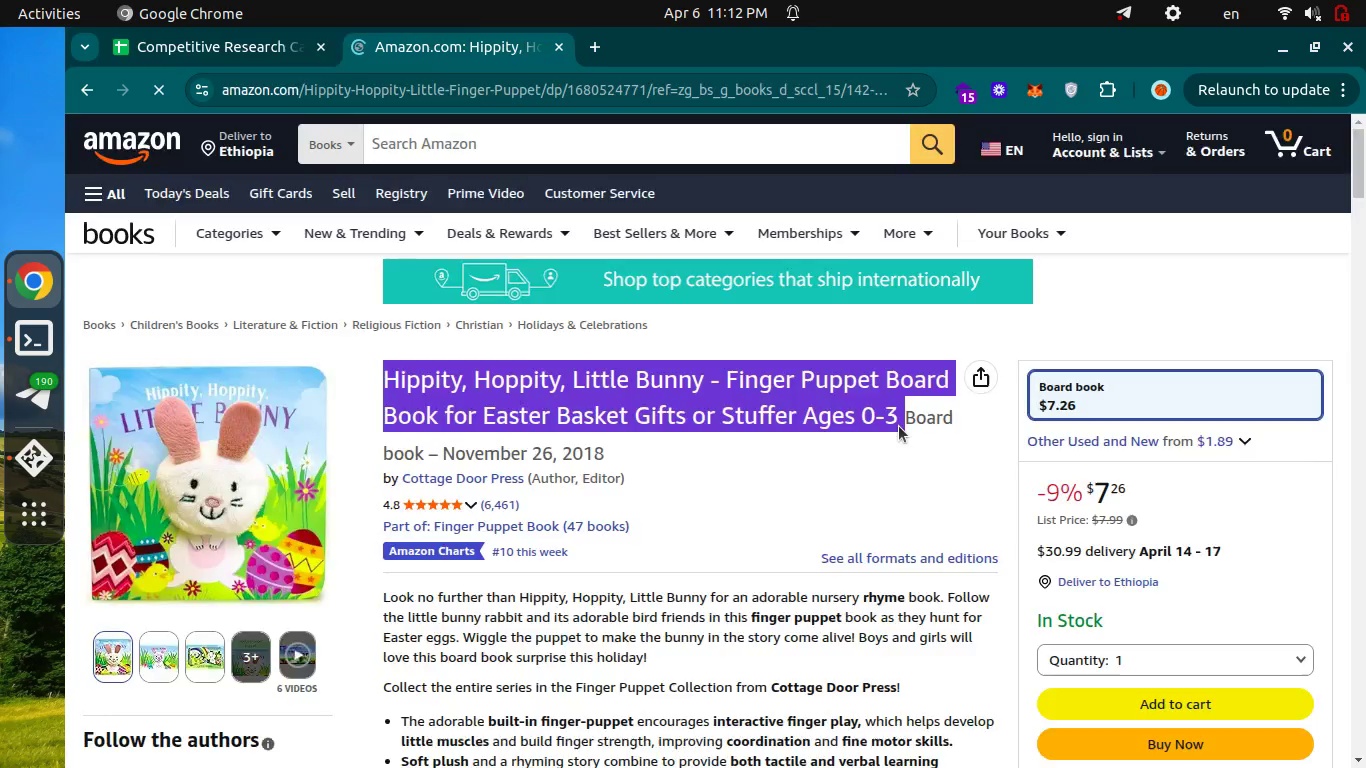 
key(Control+Tab)
 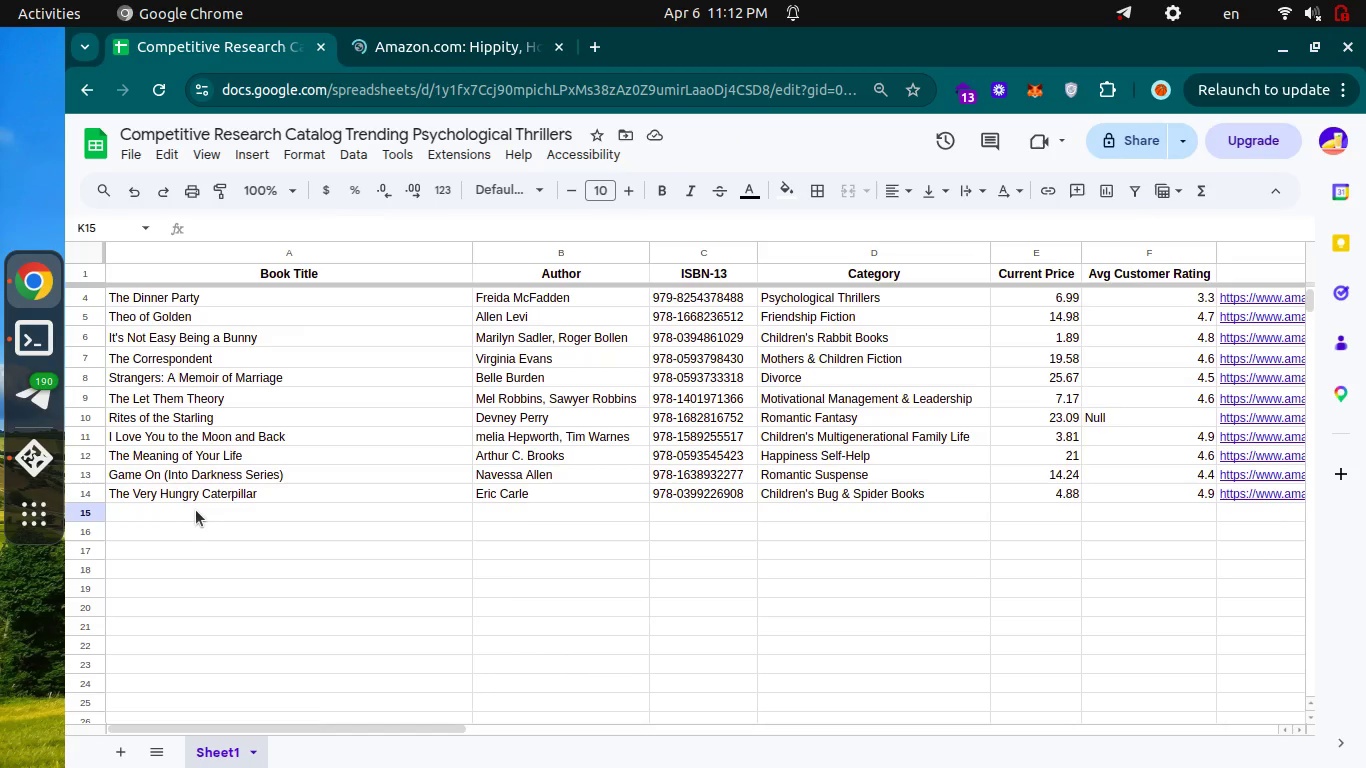 
left_click([196, 510])
 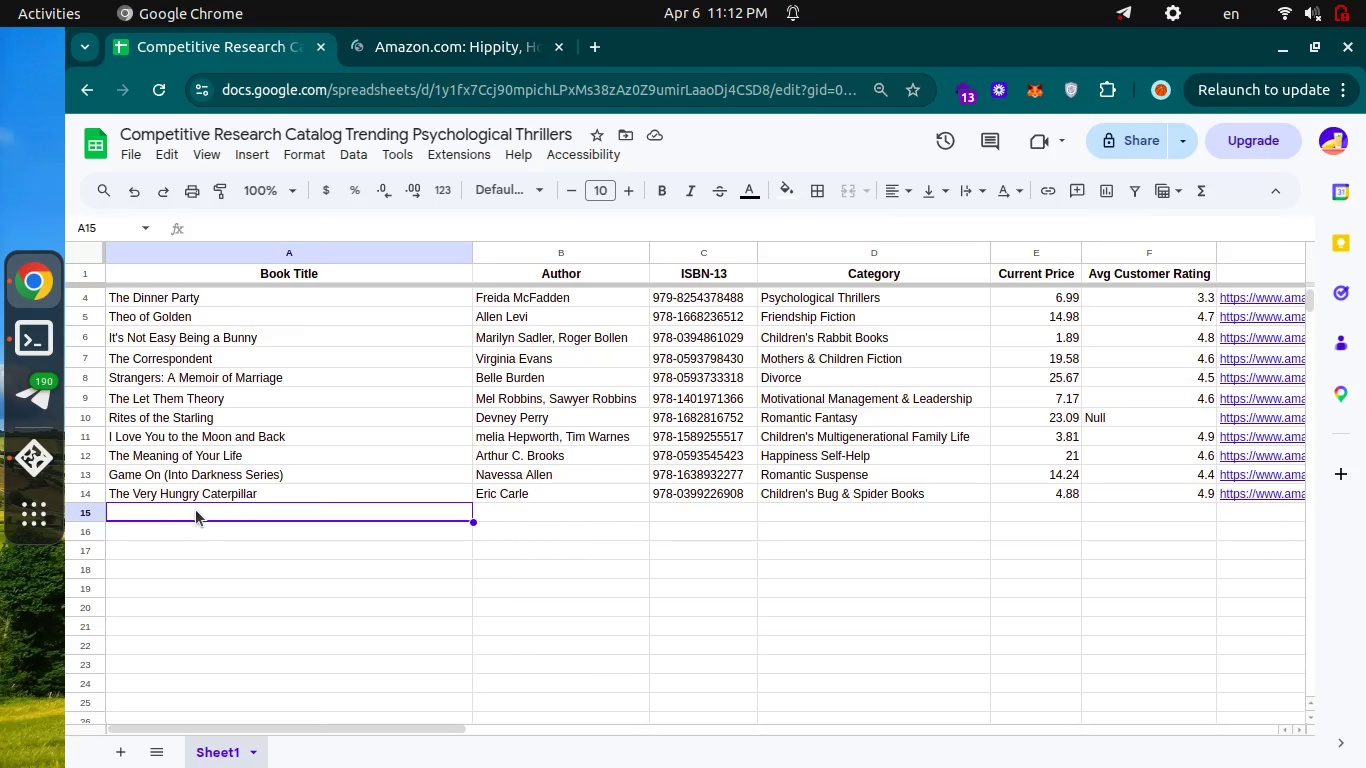 
key(Enter)
 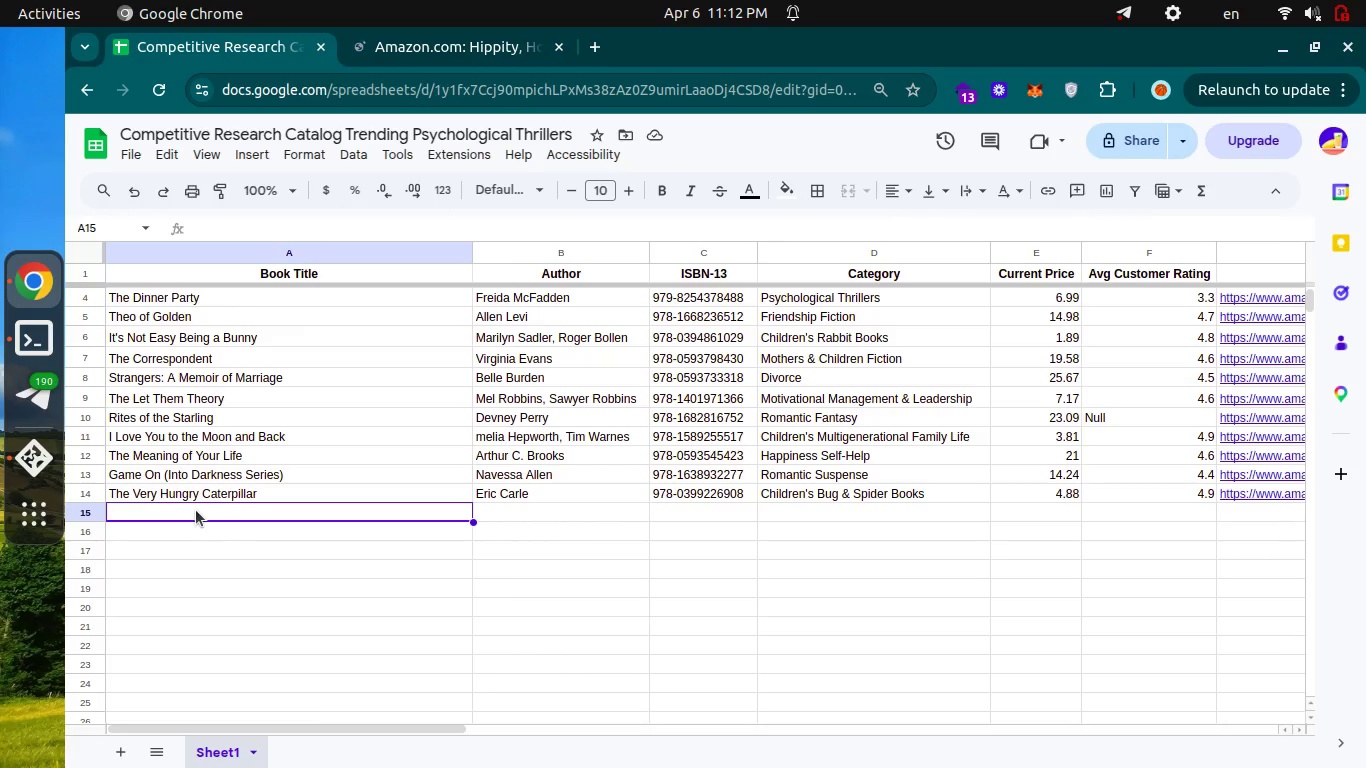 
key(Control+V)
 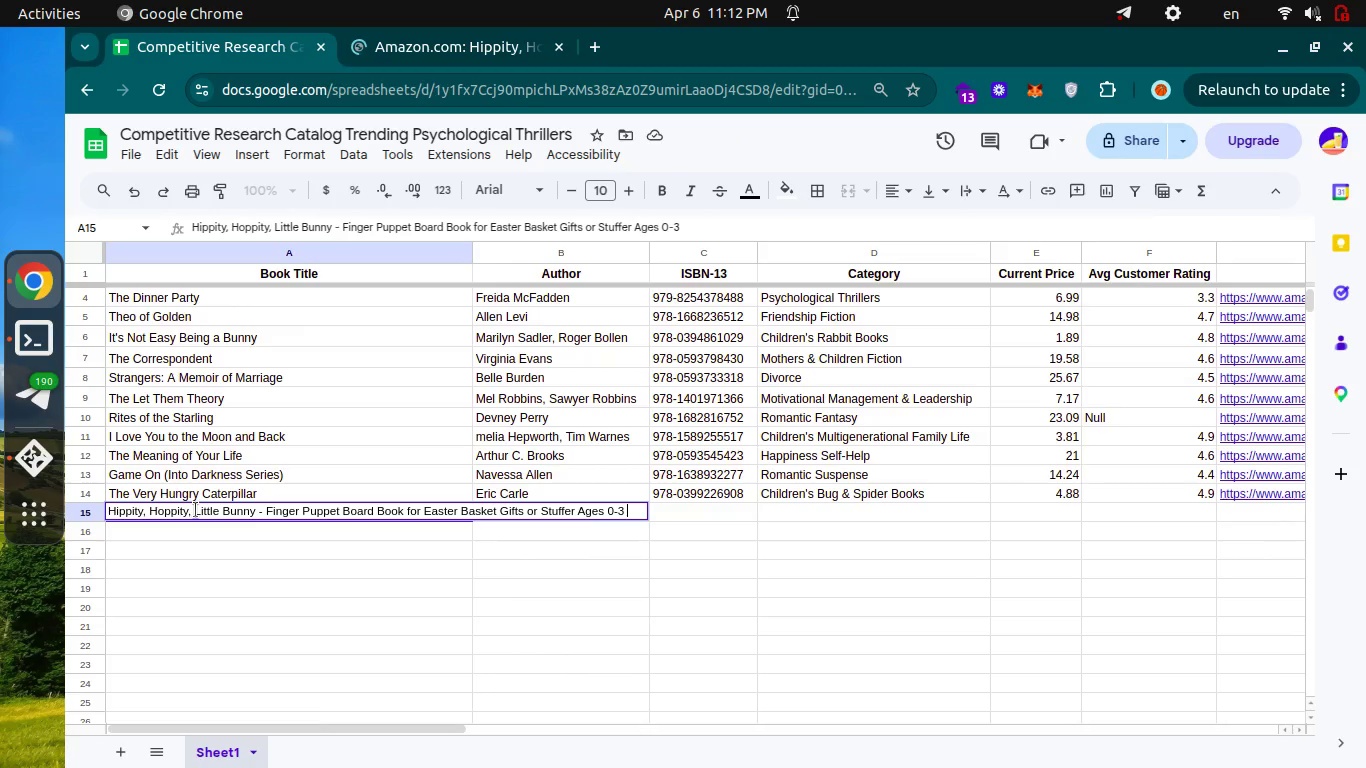 
key(Enter)
 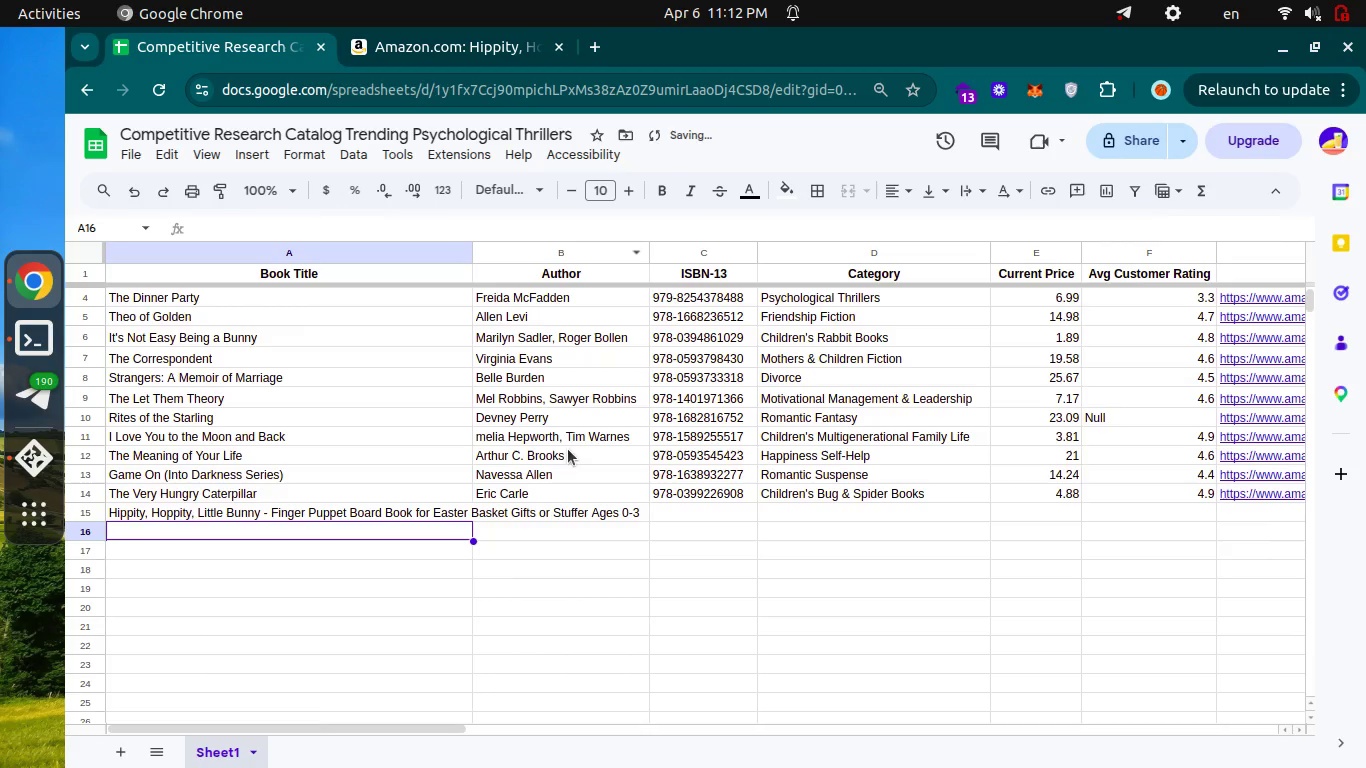 
left_click([526, 513])
 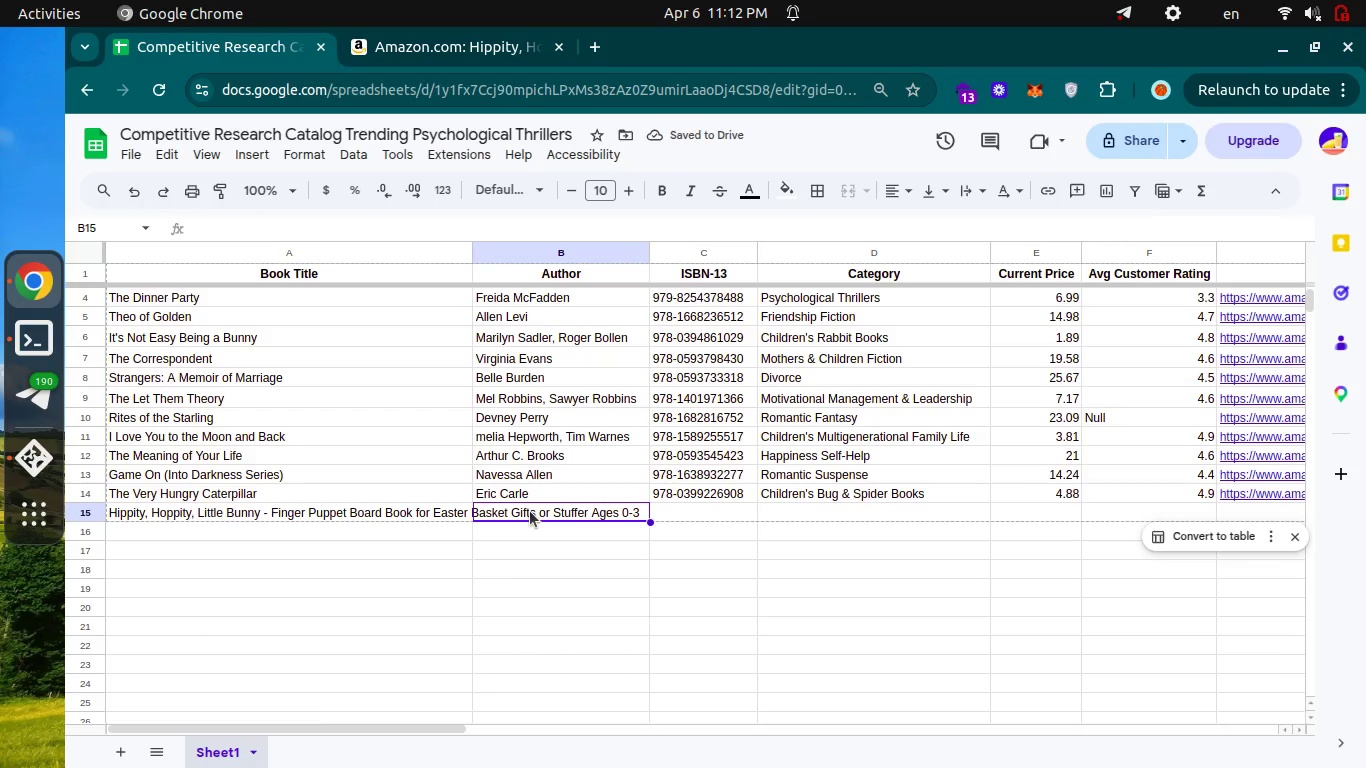 
key(Enter)
 